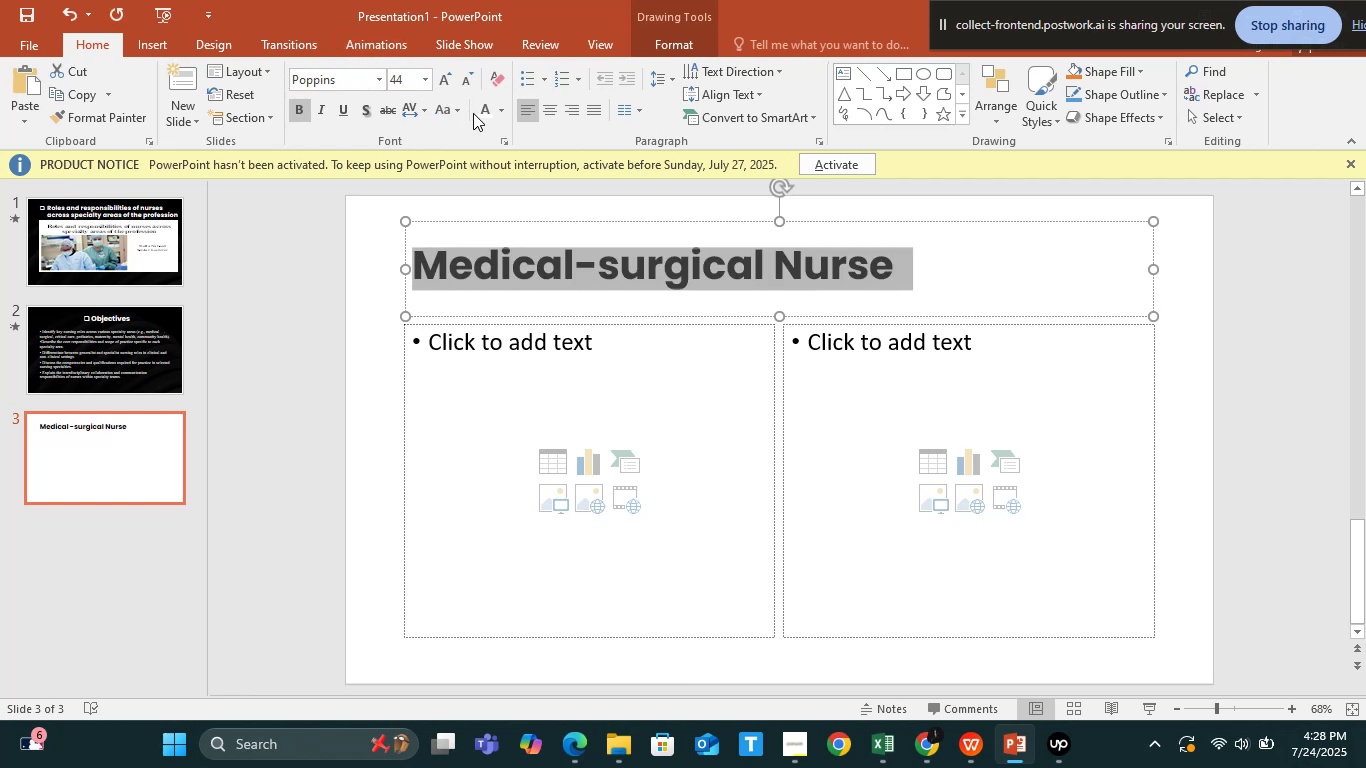 
left_click([479, 113])
 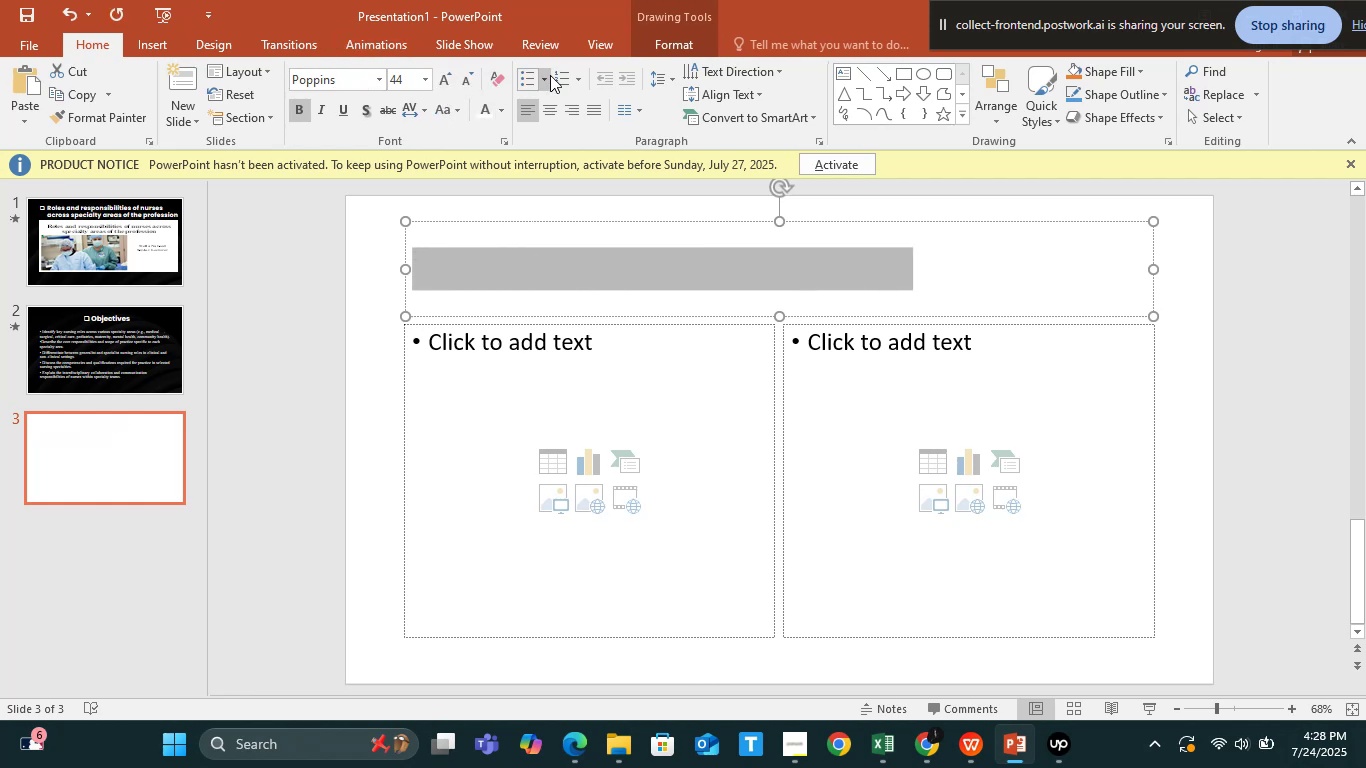 
left_click([547, 77])
 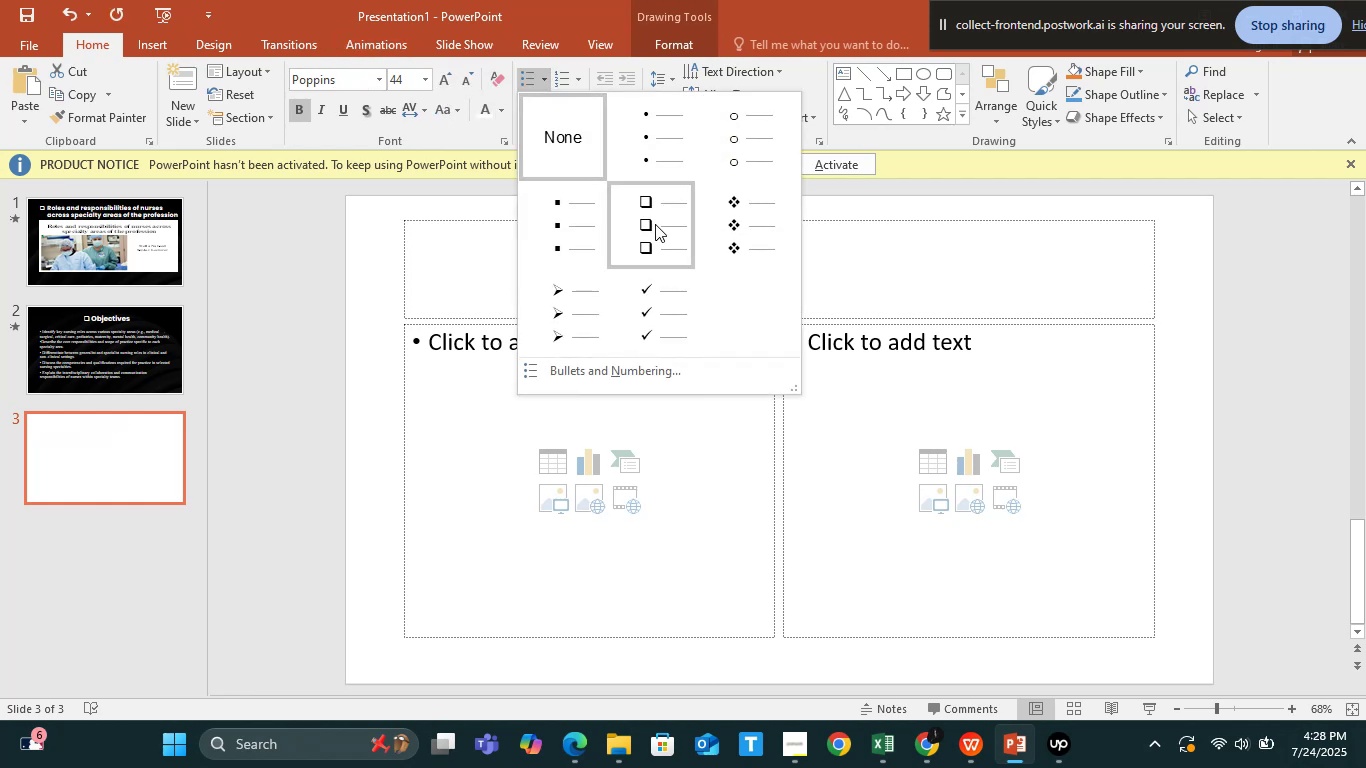 
left_click([655, 224])
 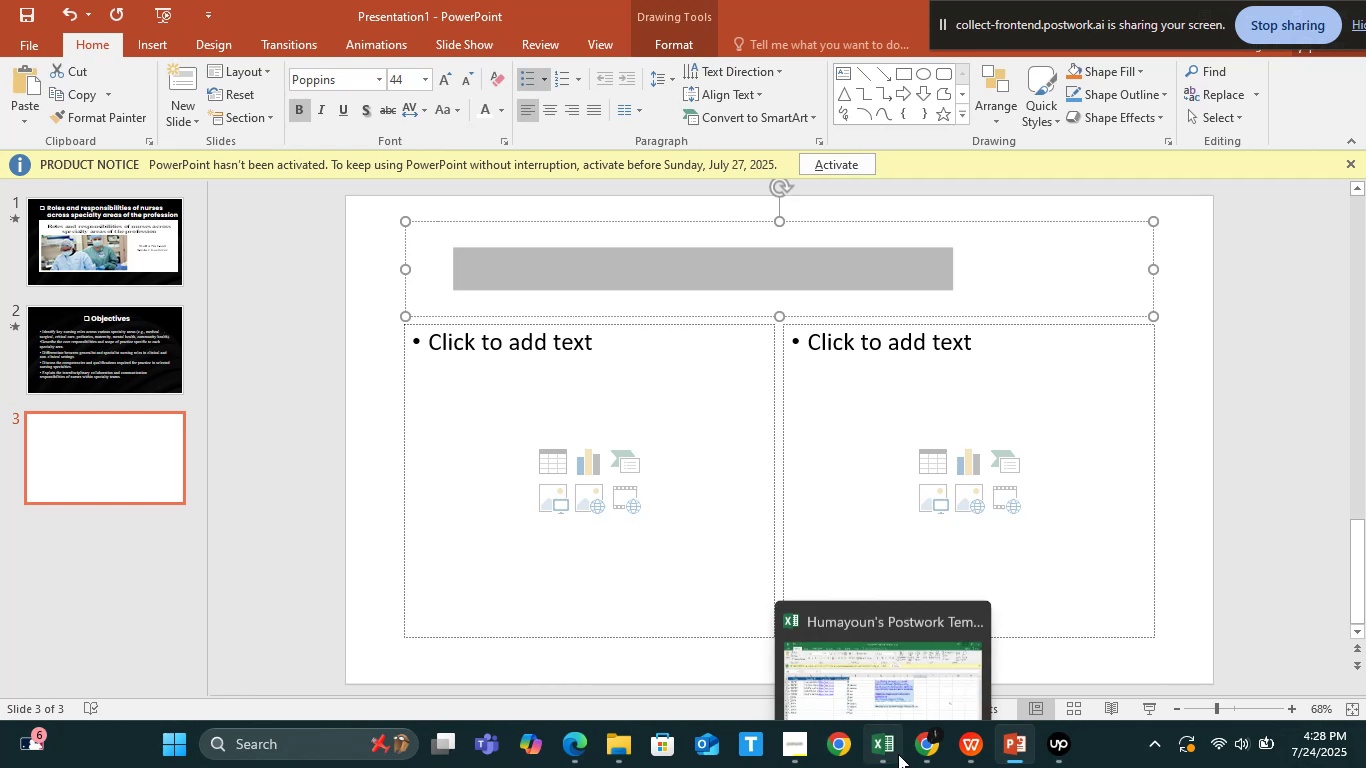 
wait(6.62)
 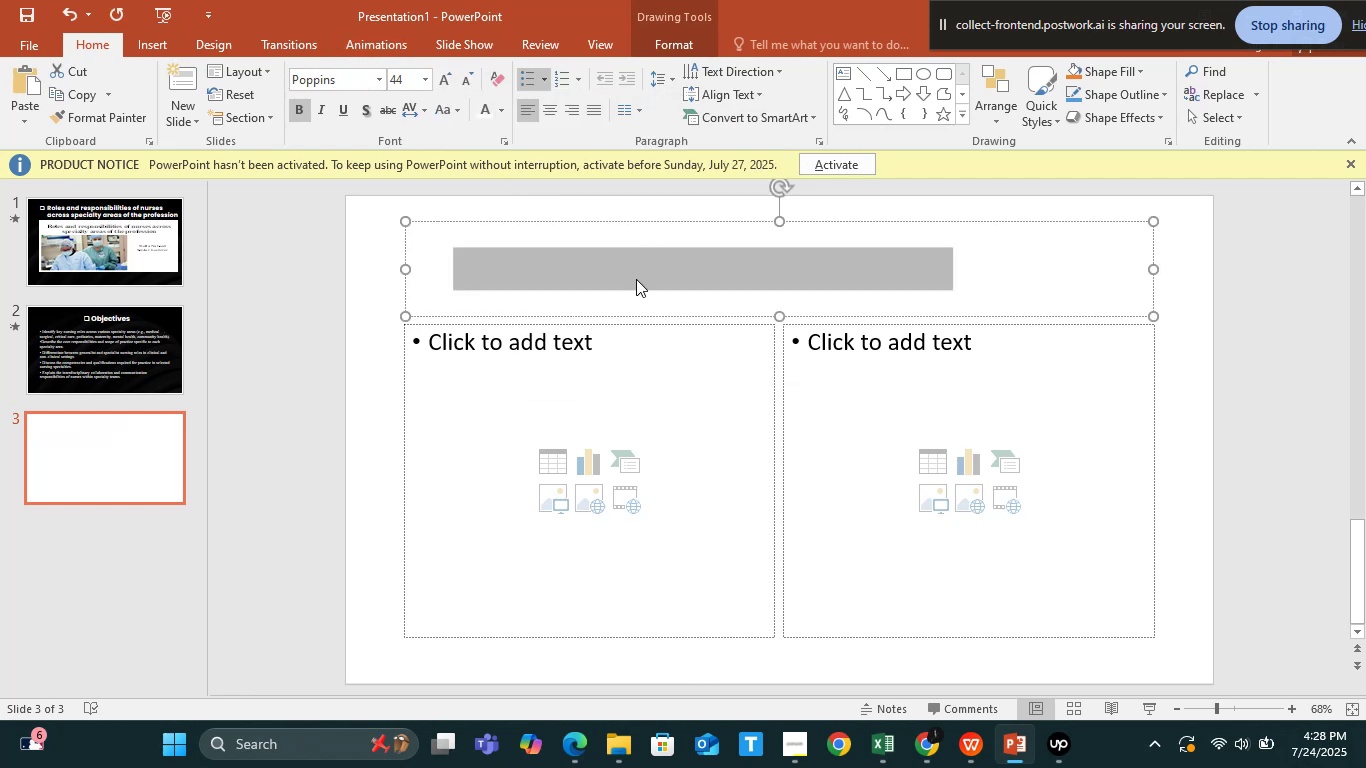 
left_click([631, 734])
 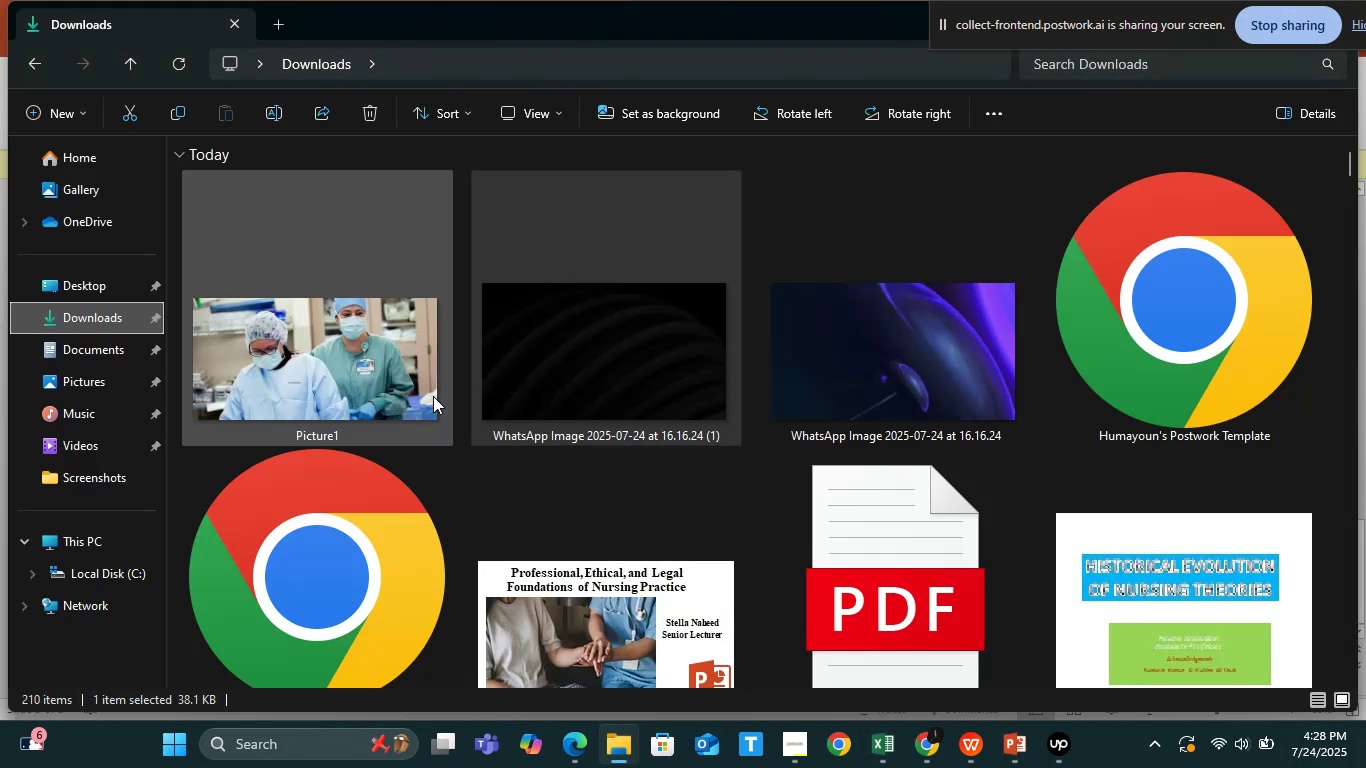 
left_click_drag(start_coordinate=[600, 360], to_coordinate=[706, 447])
 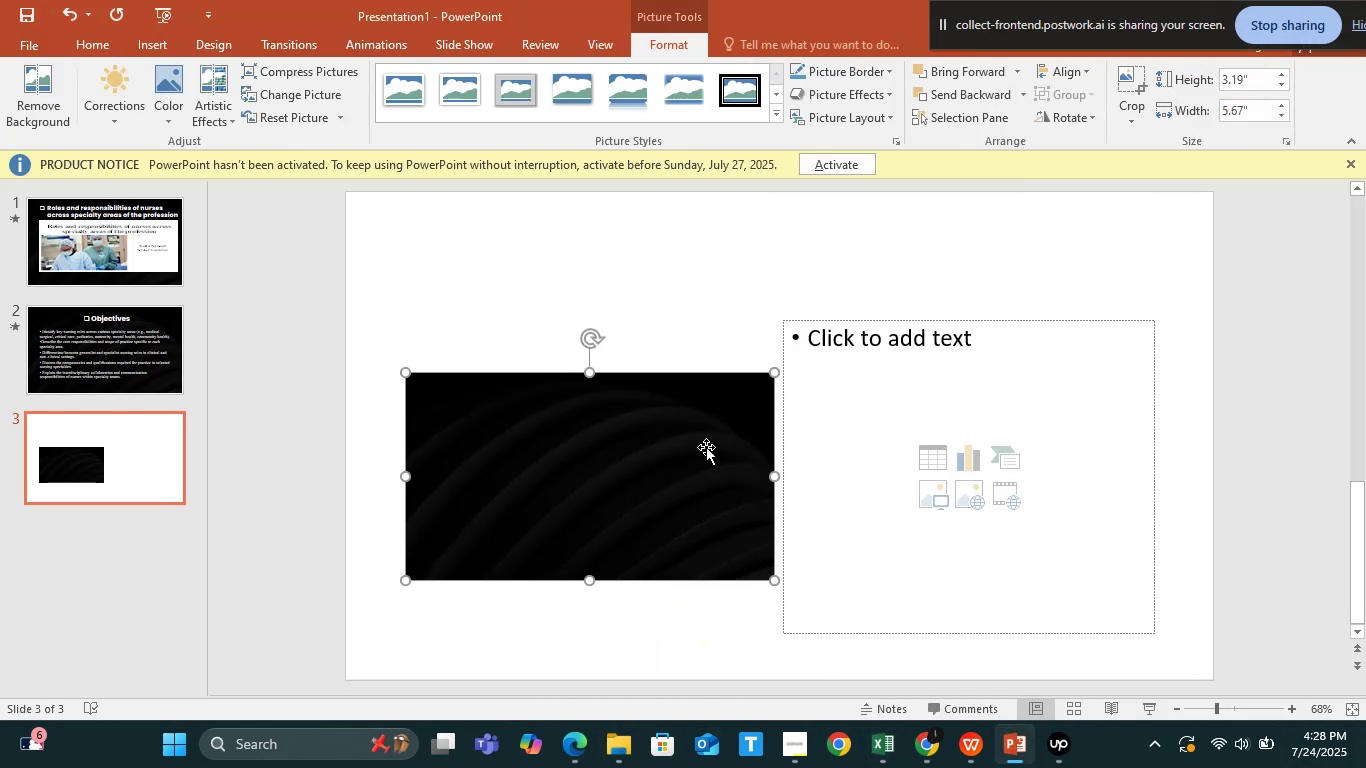 
left_click_drag(start_coordinate=[706, 447], to_coordinate=[1081, 235])
 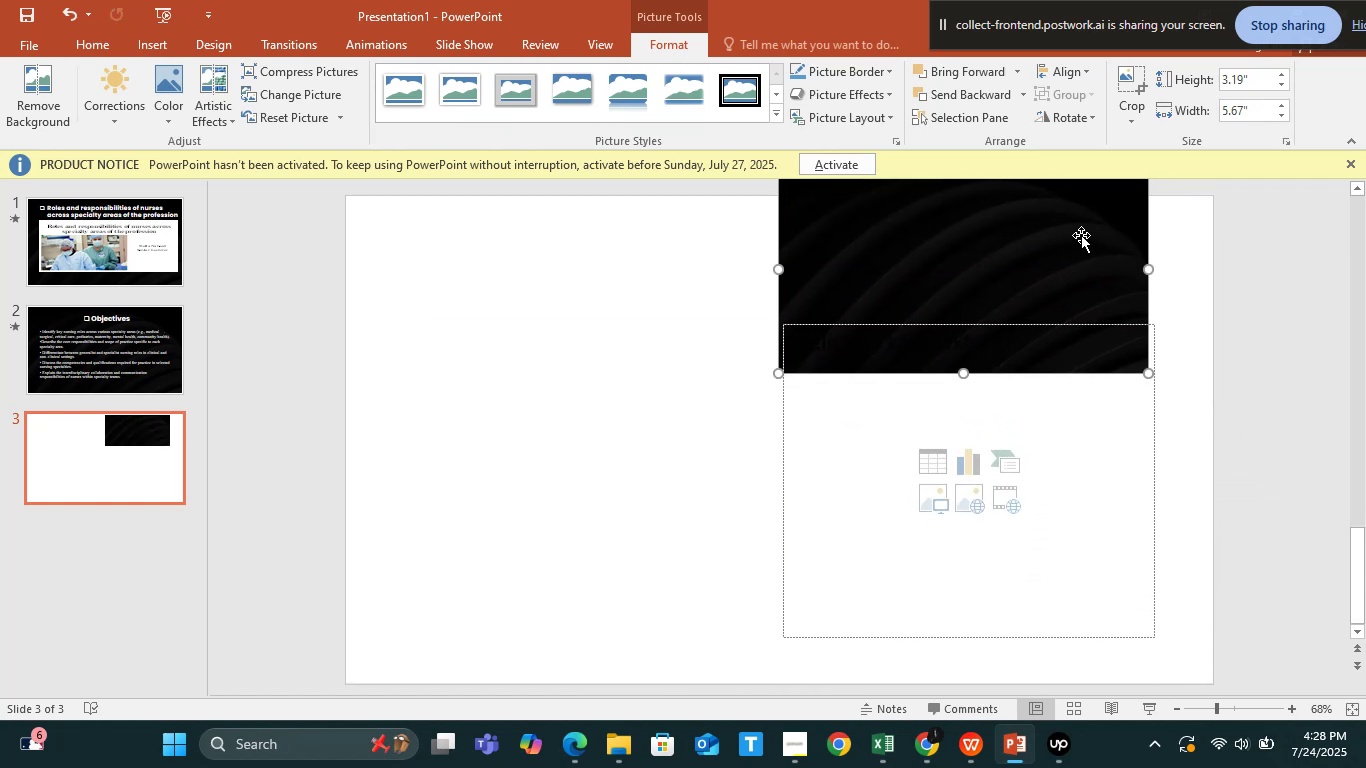 
key(Delete)
 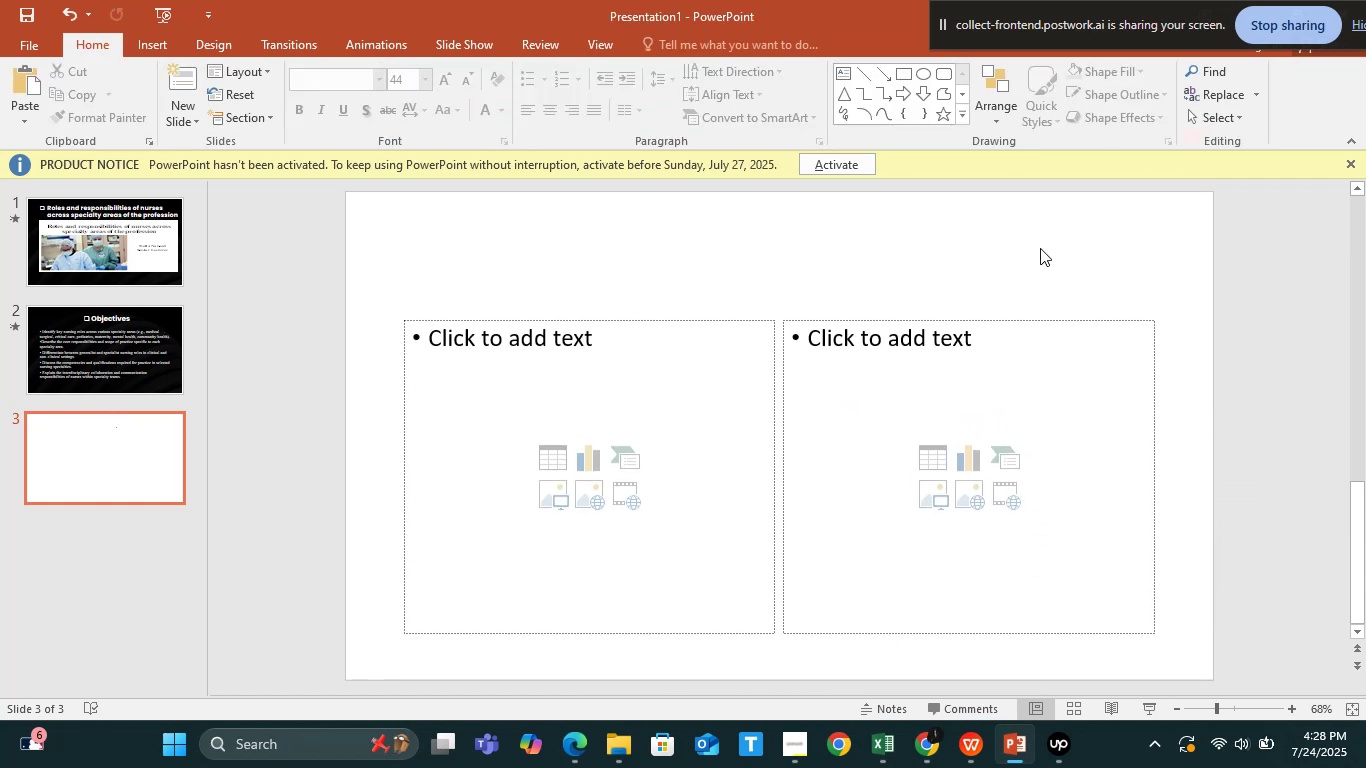 
left_click([1039, 248])
 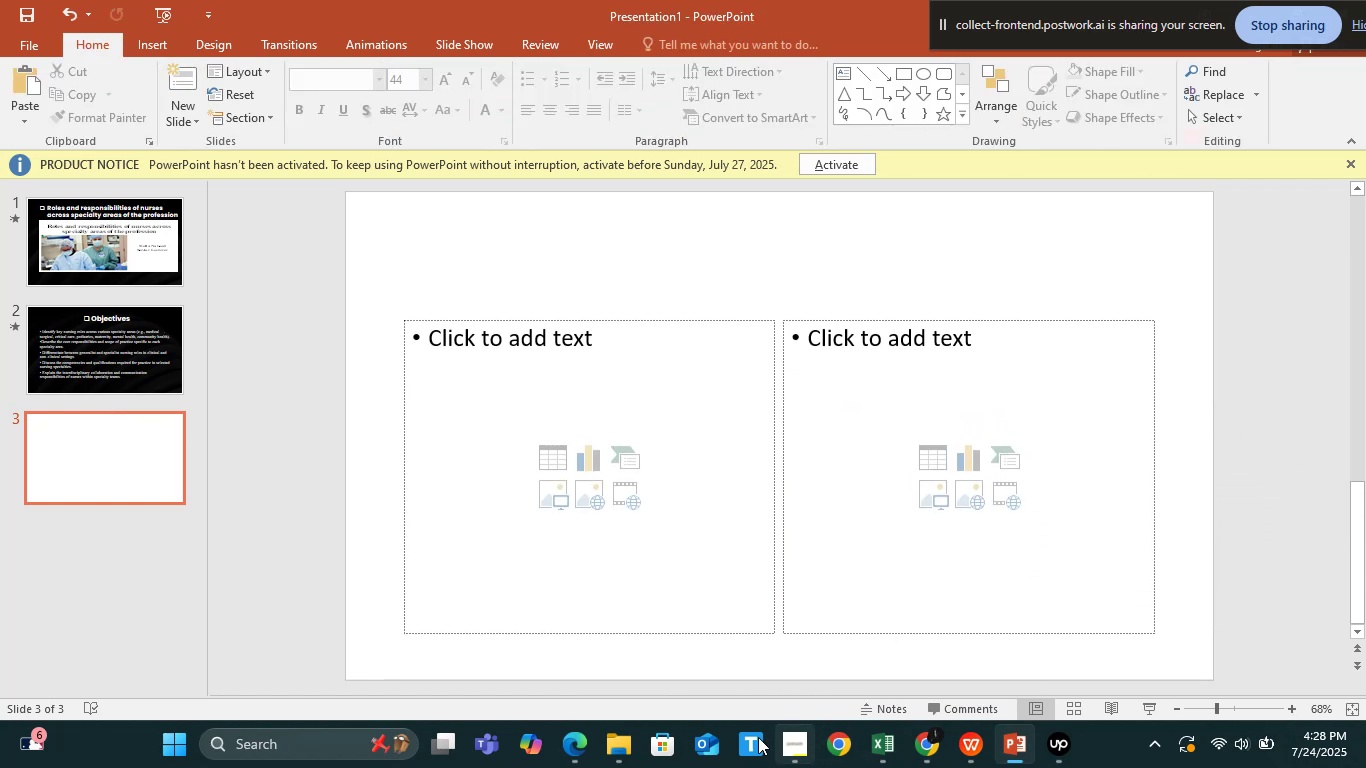 
left_click([624, 733])
 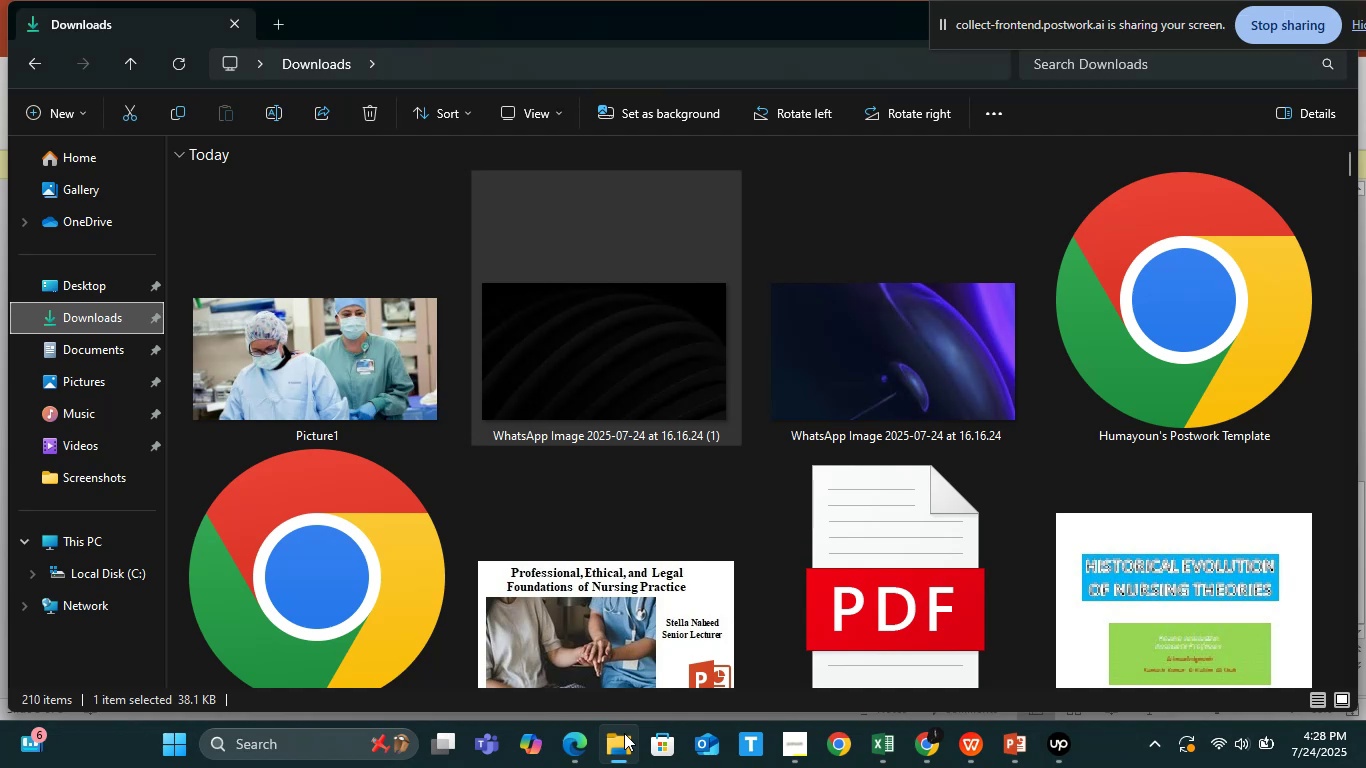 
left_click([624, 733])
 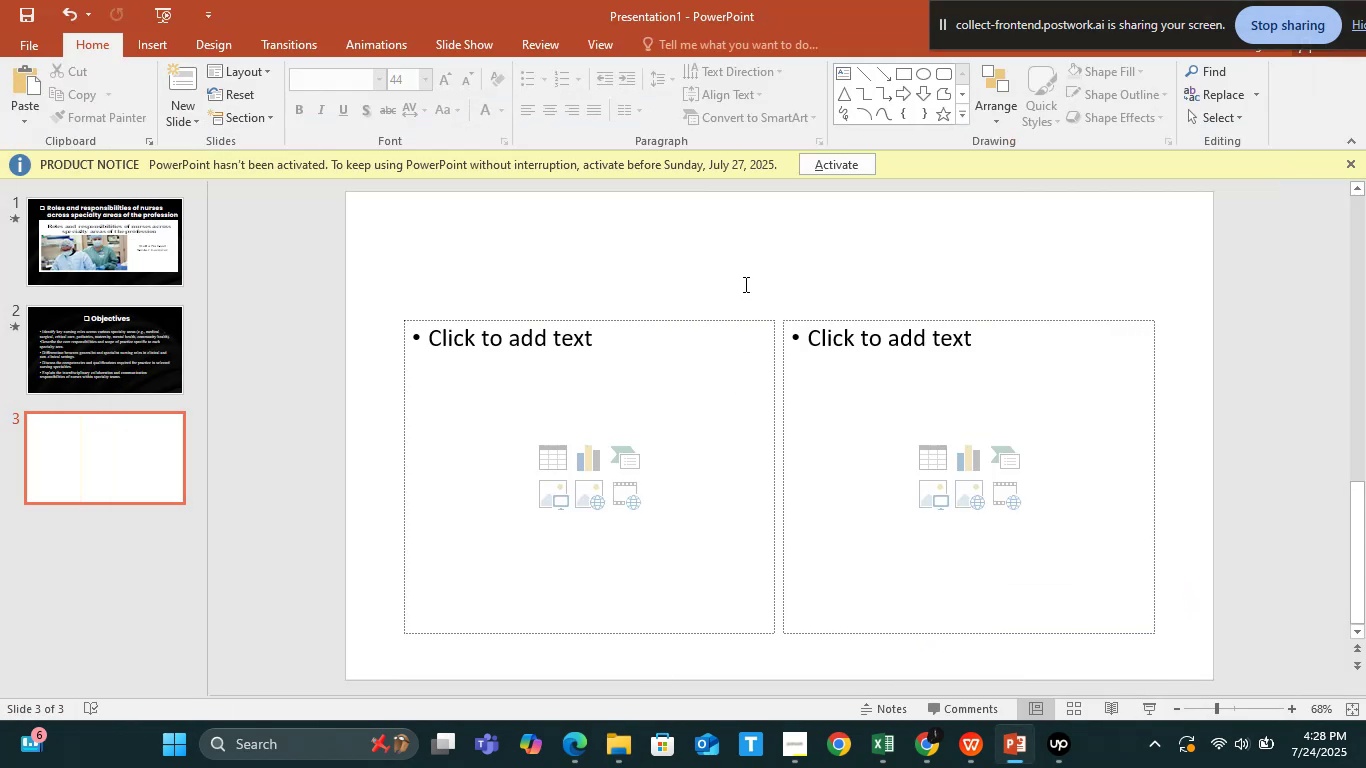 
left_click([741, 250])
 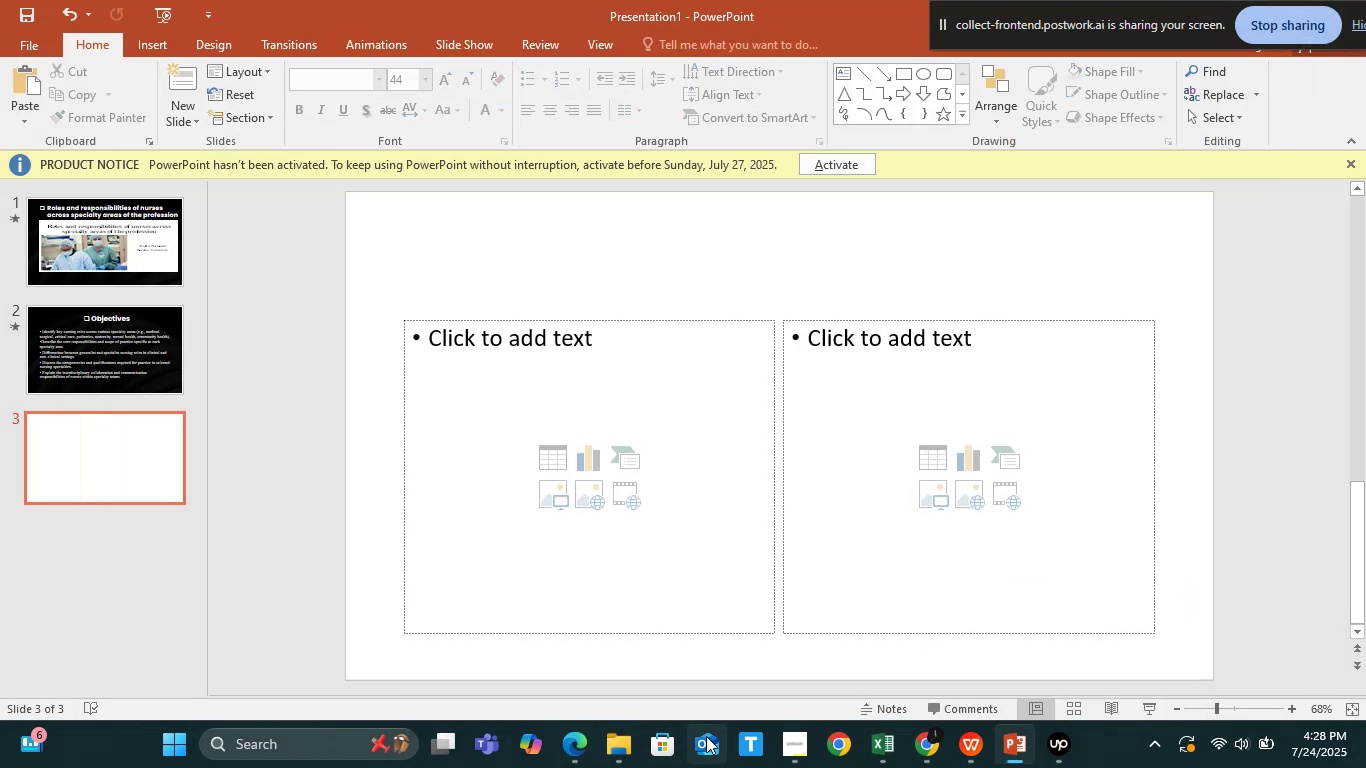 
wait(5.07)
 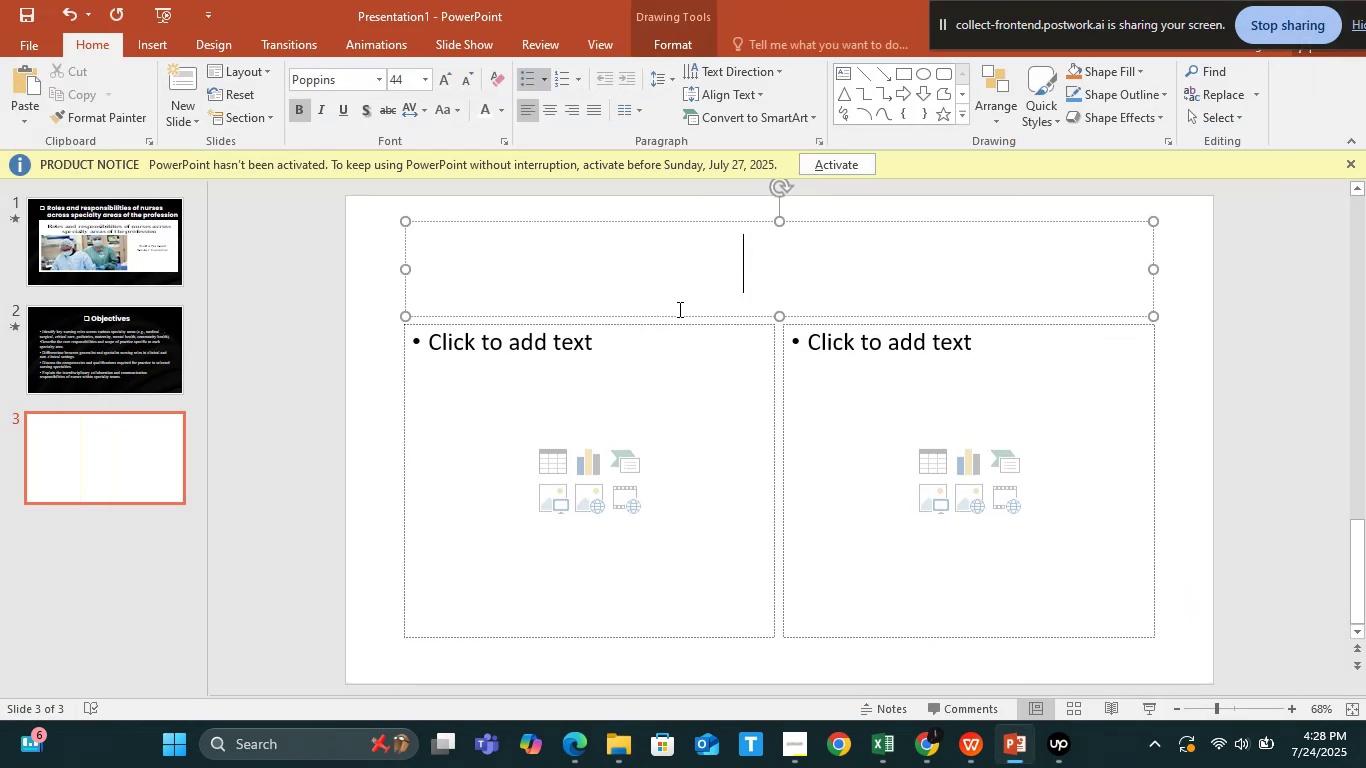 
left_click([630, 750])
 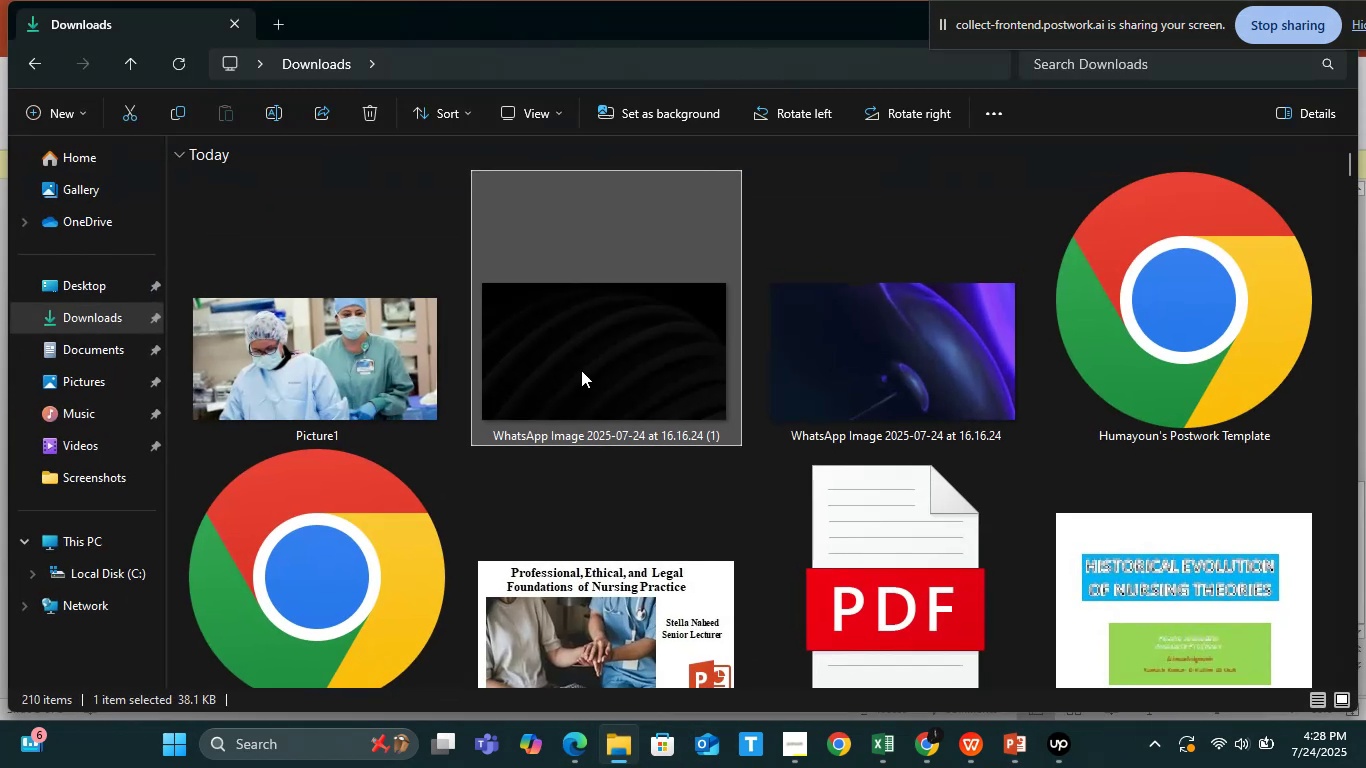 
left_click_drag(start_coordinate=[582, 369], to_coordinate=[906, 228])
 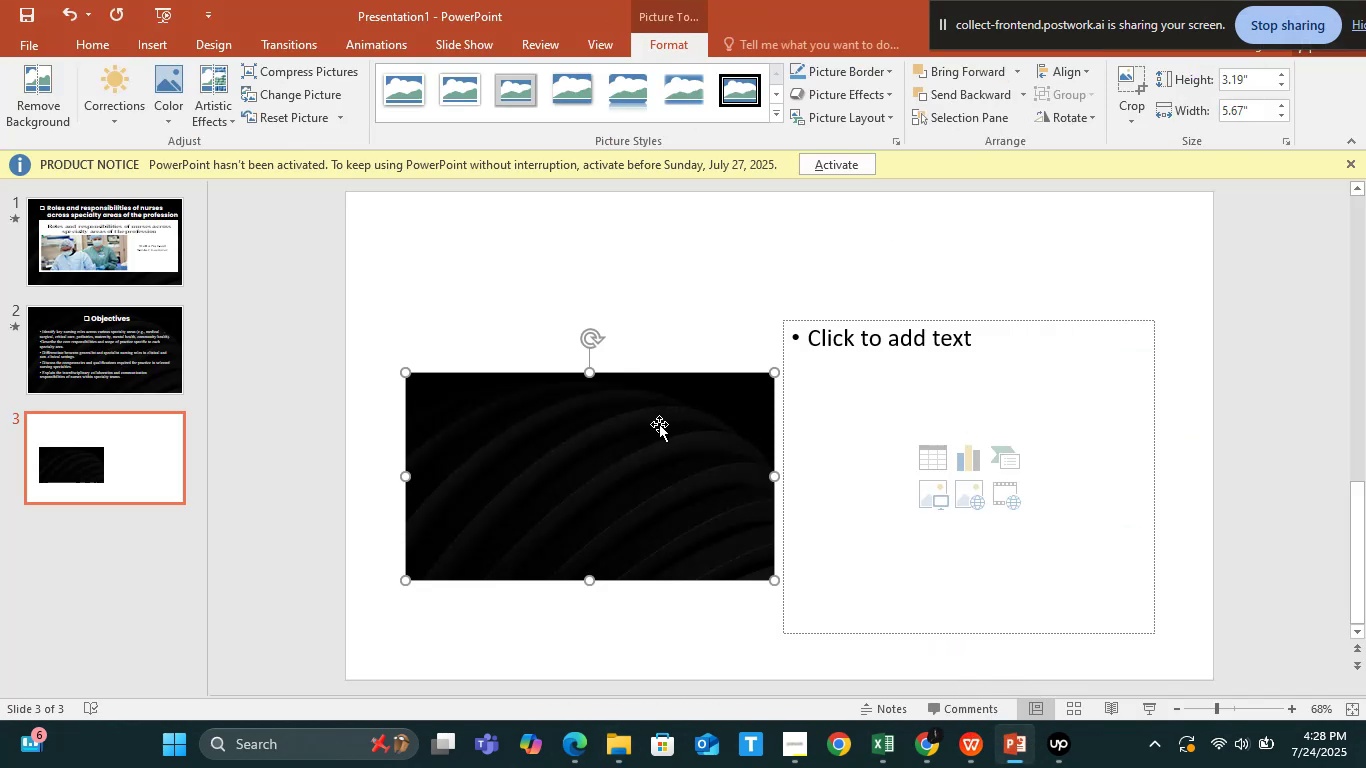 
left_click_drag(start_coordinate=[658, 424], to_coordinate=[603, 248])
 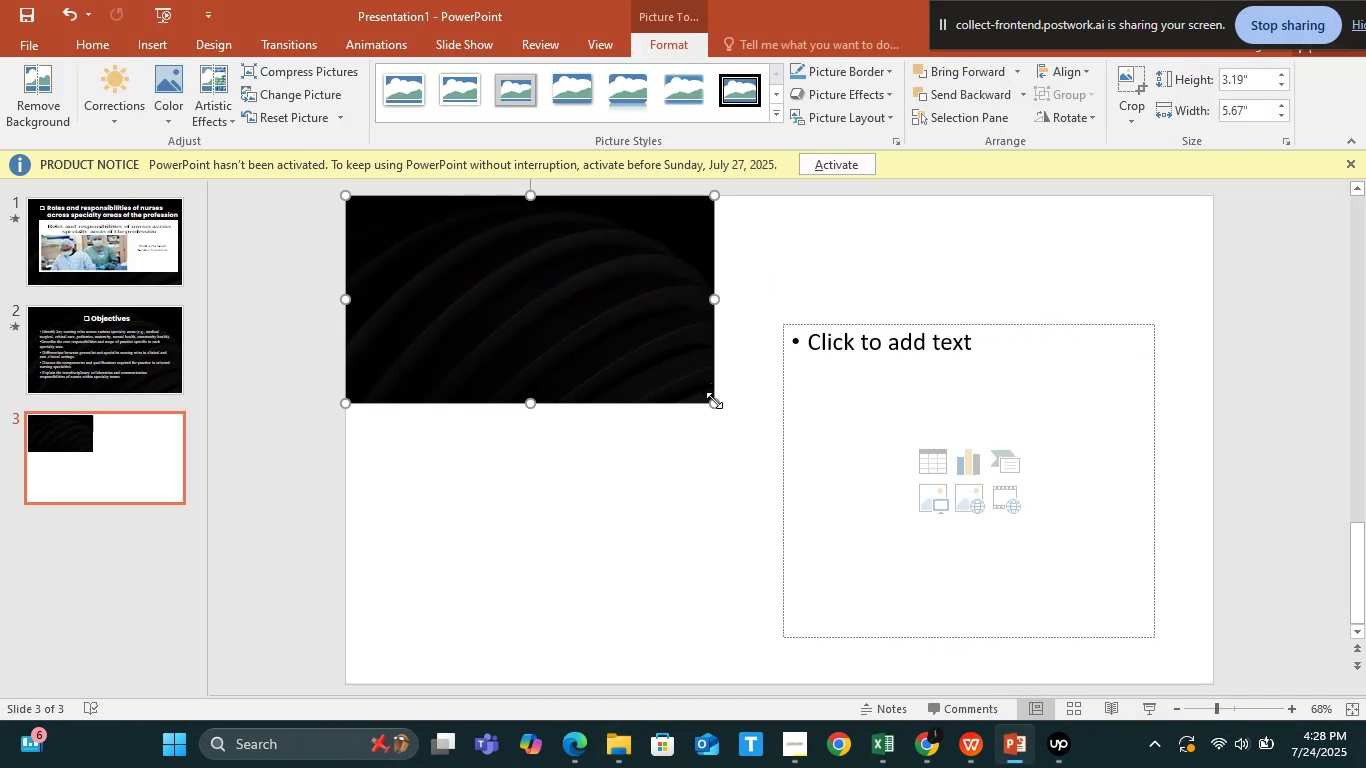 
left_click_drag(start_coordinate=[714, 401], to_coordinate=[1183, 681])
 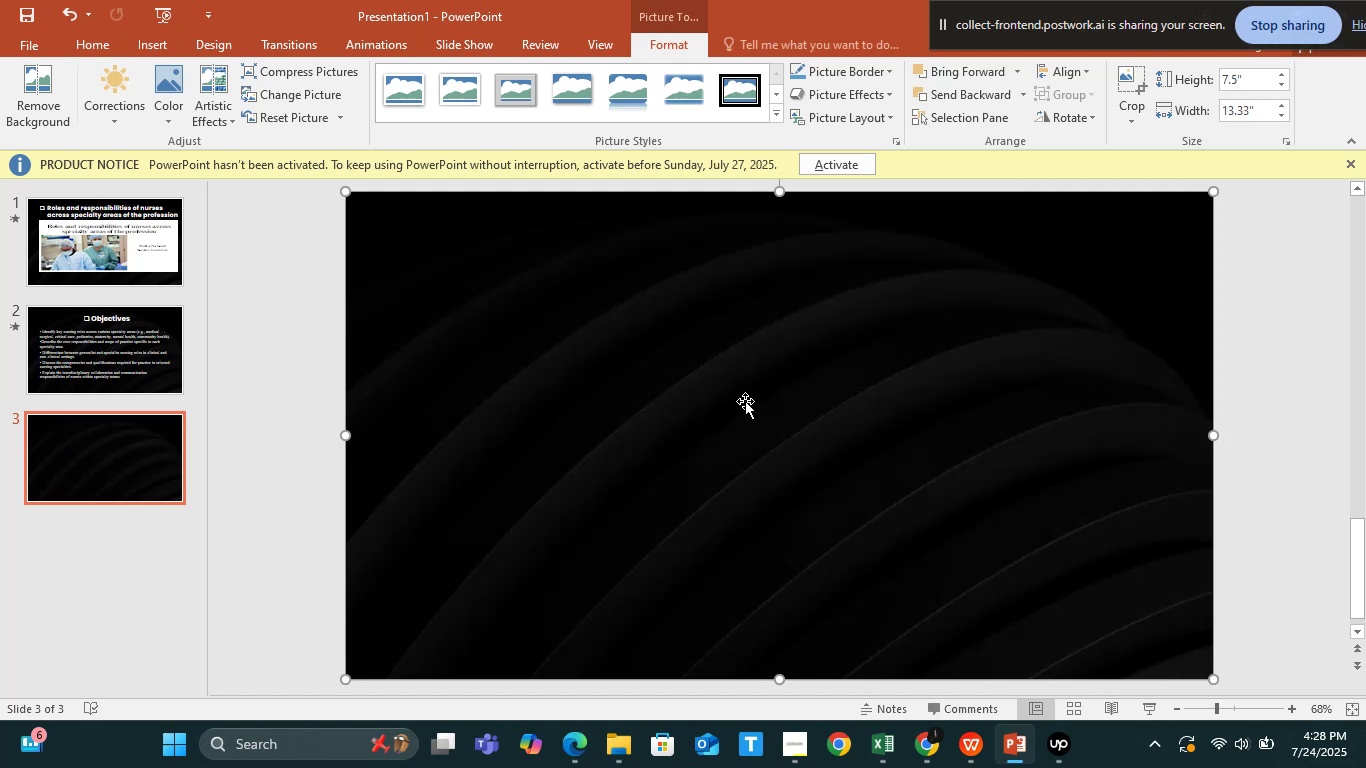 
right_click([745, 401])
 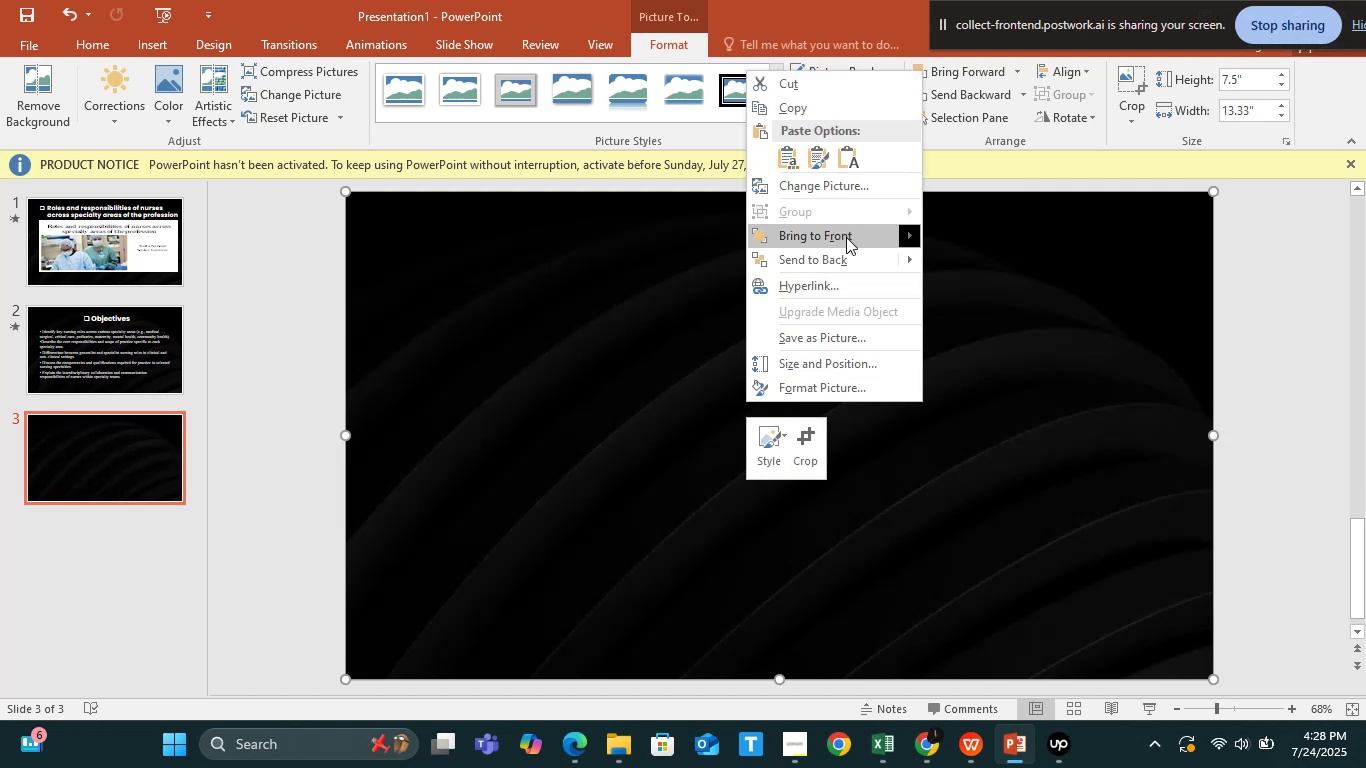 
left_click([845, 250])
 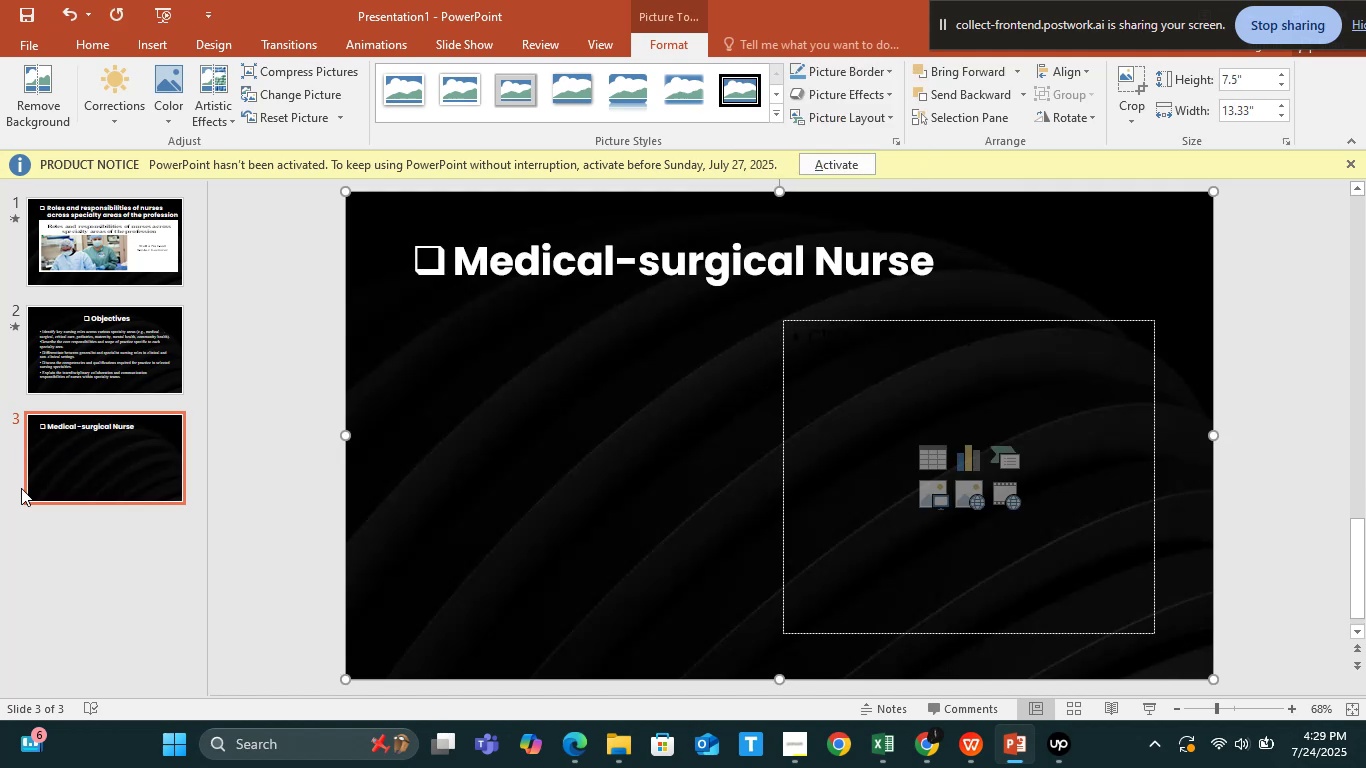 
left_click([572, 481])
 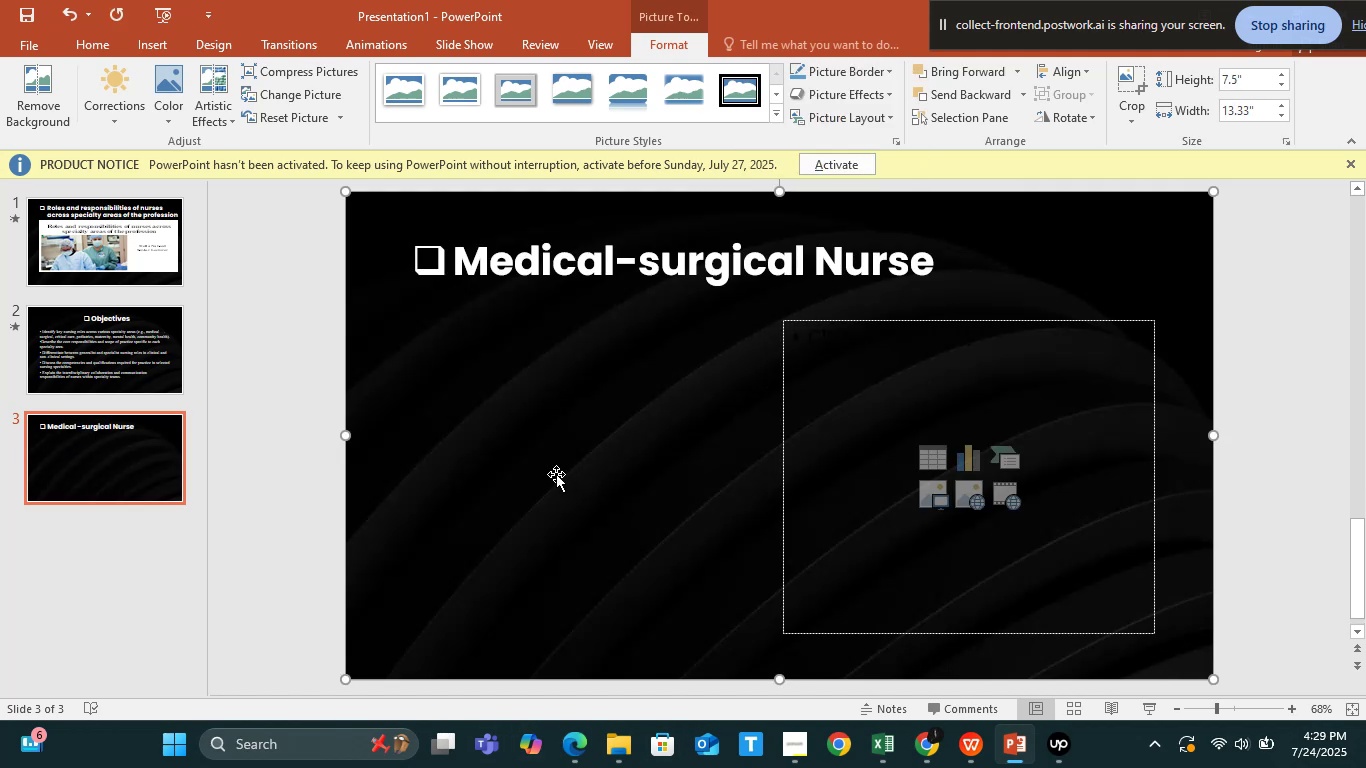 
left_click([556, 474])
 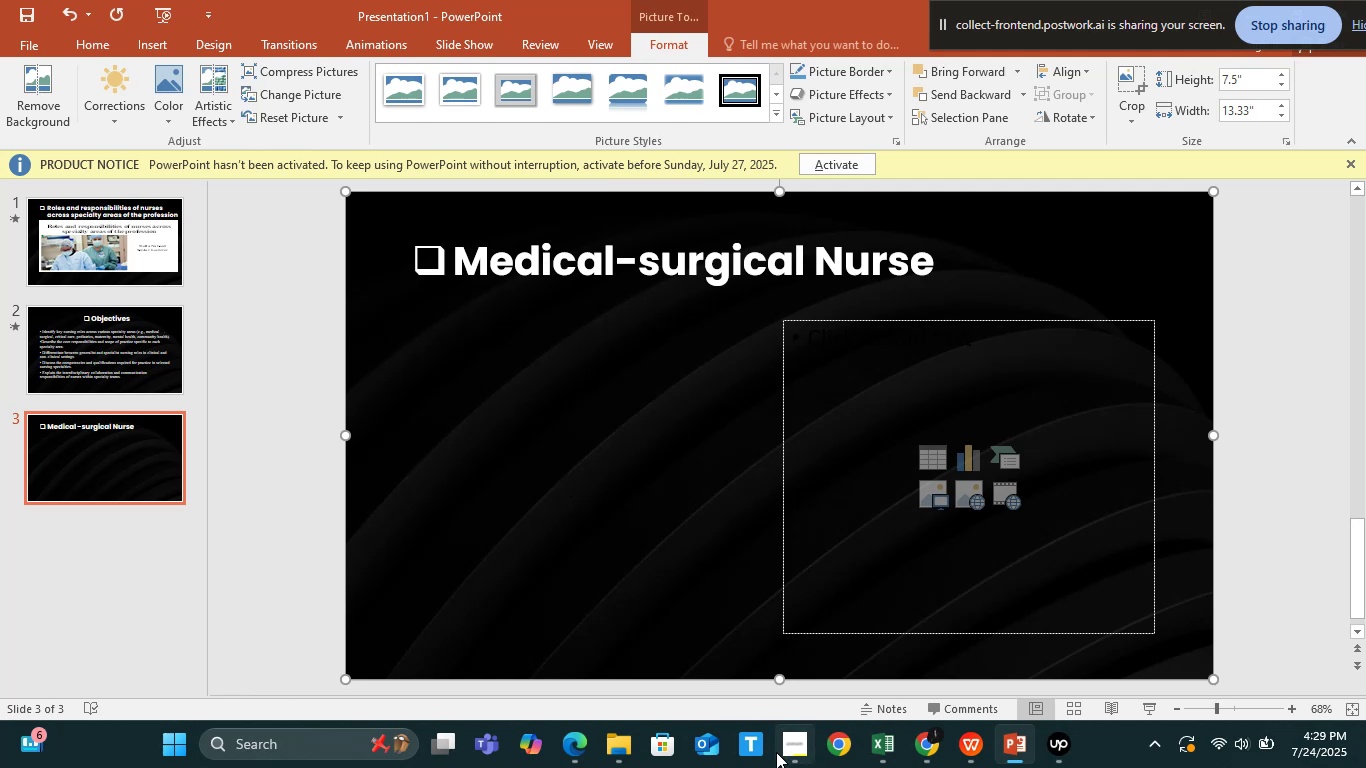 
key(Alt+Tab)
 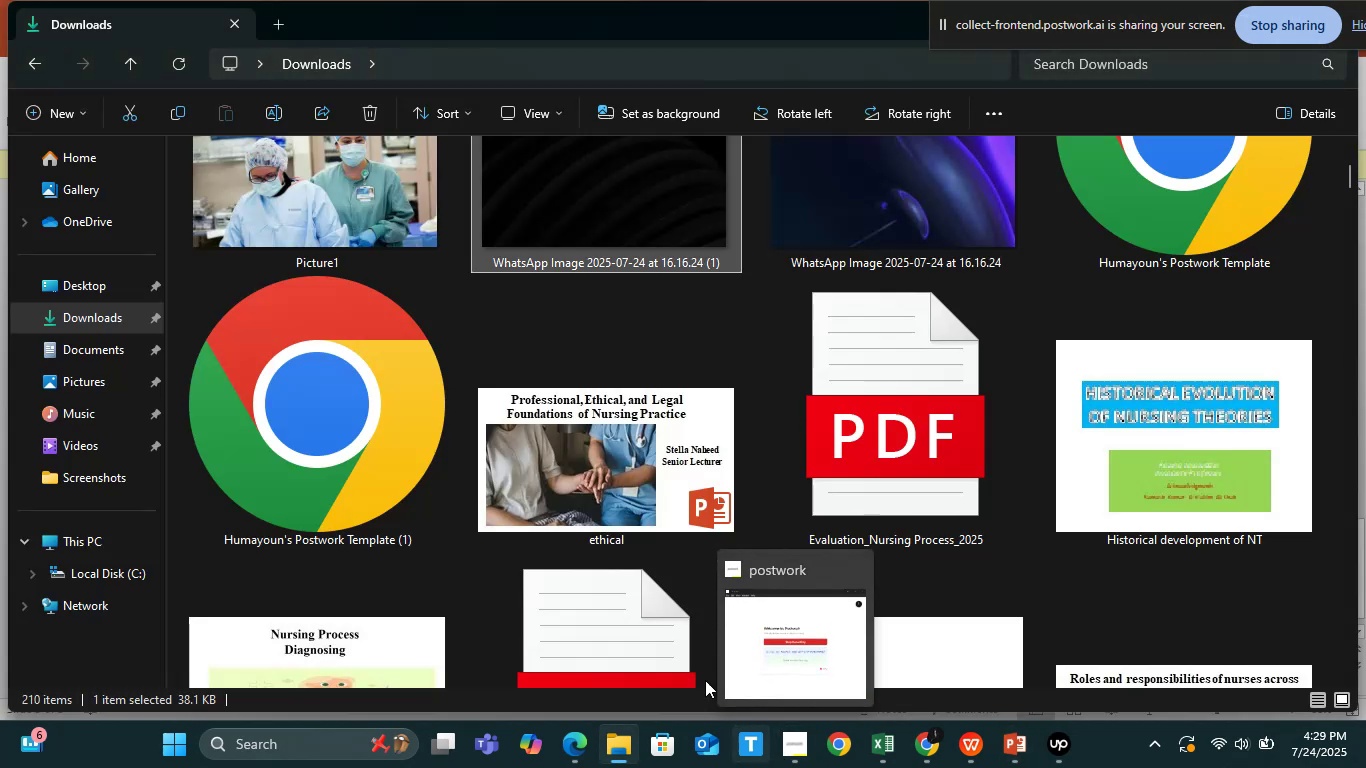 
key(Alt+AltLeft)
 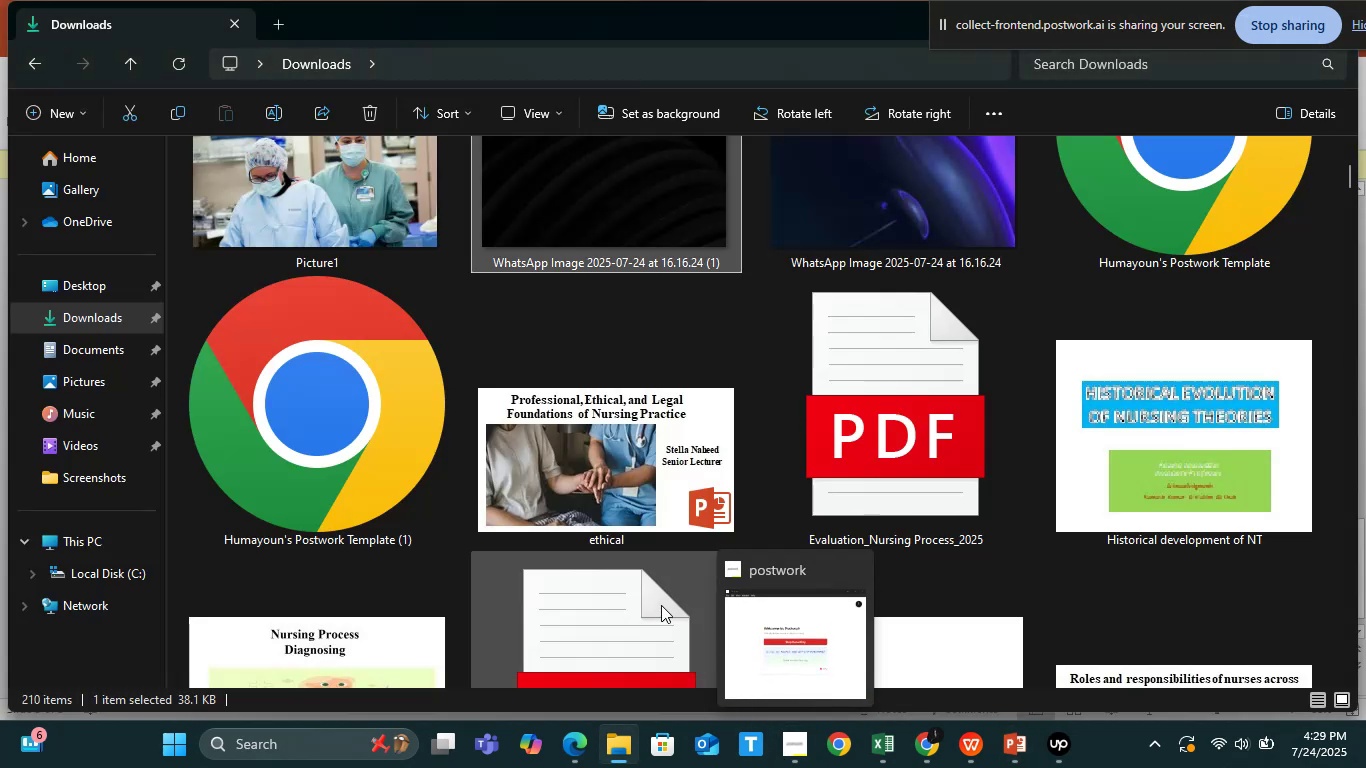 
key(Alt+Tab)
 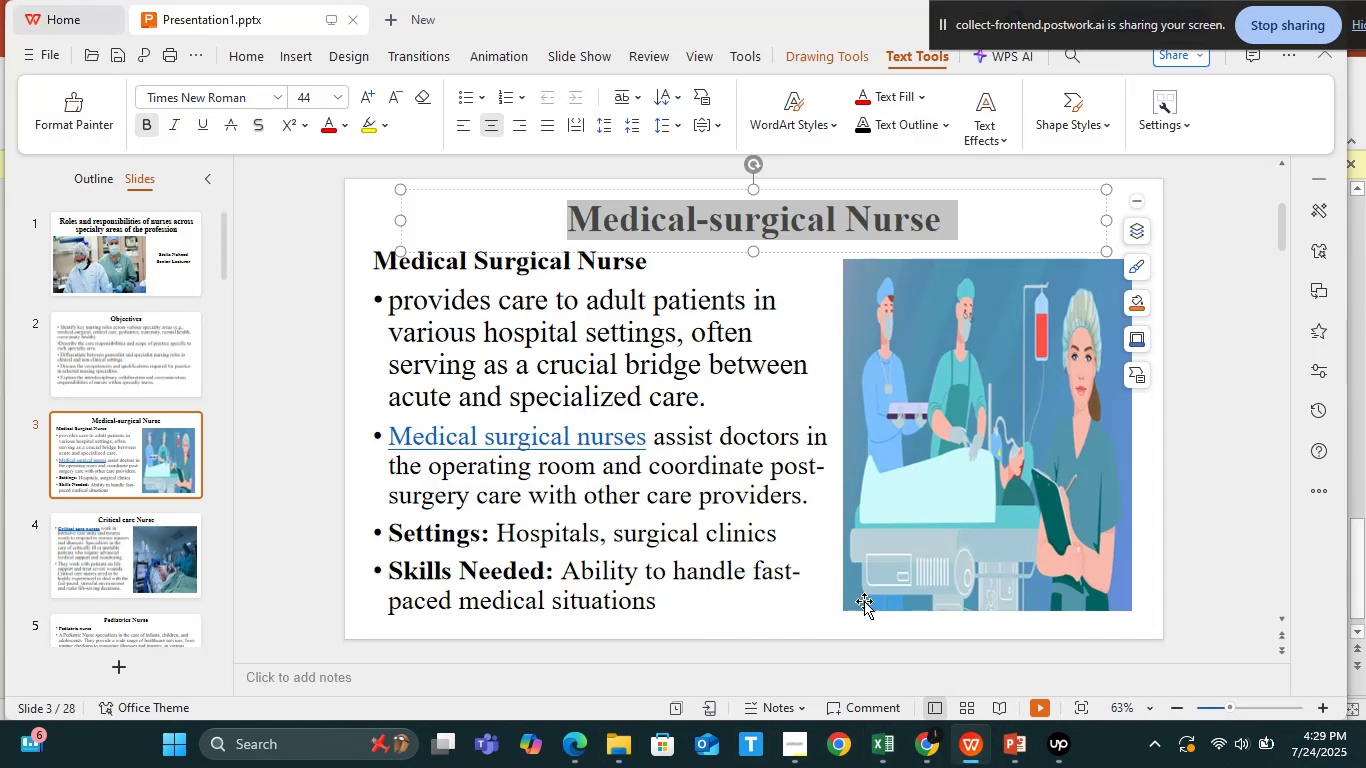 
left_click([628, 366])
 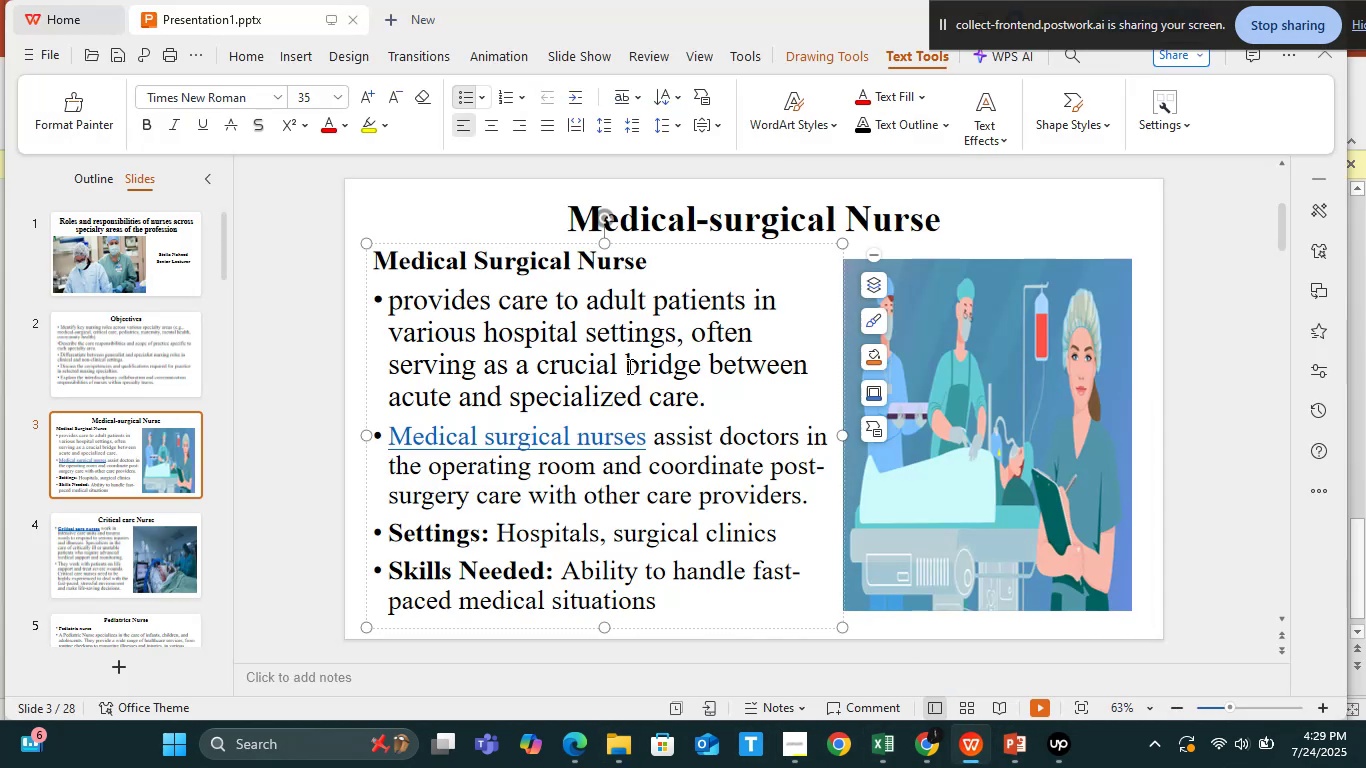 
key(Control+A)
 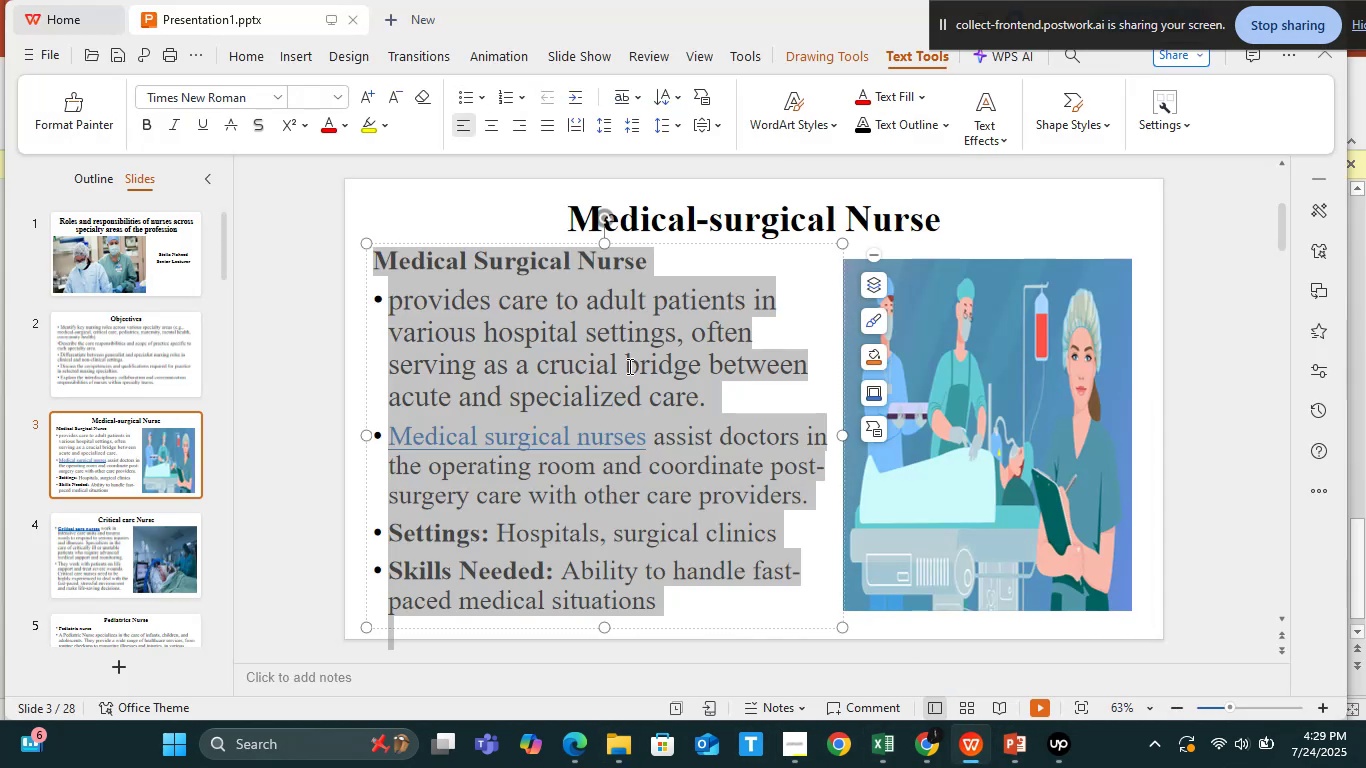 
key(Control+C)
 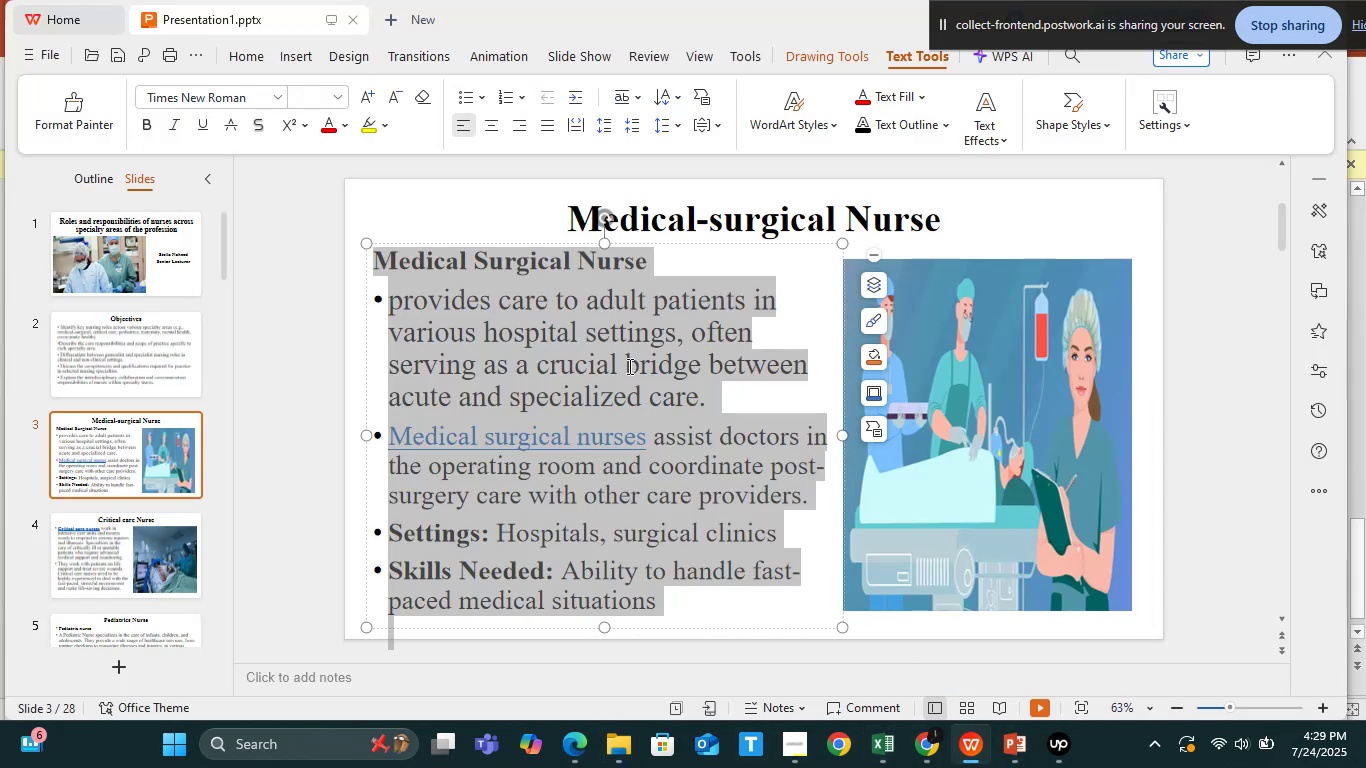 
key(Alt+Tab)
 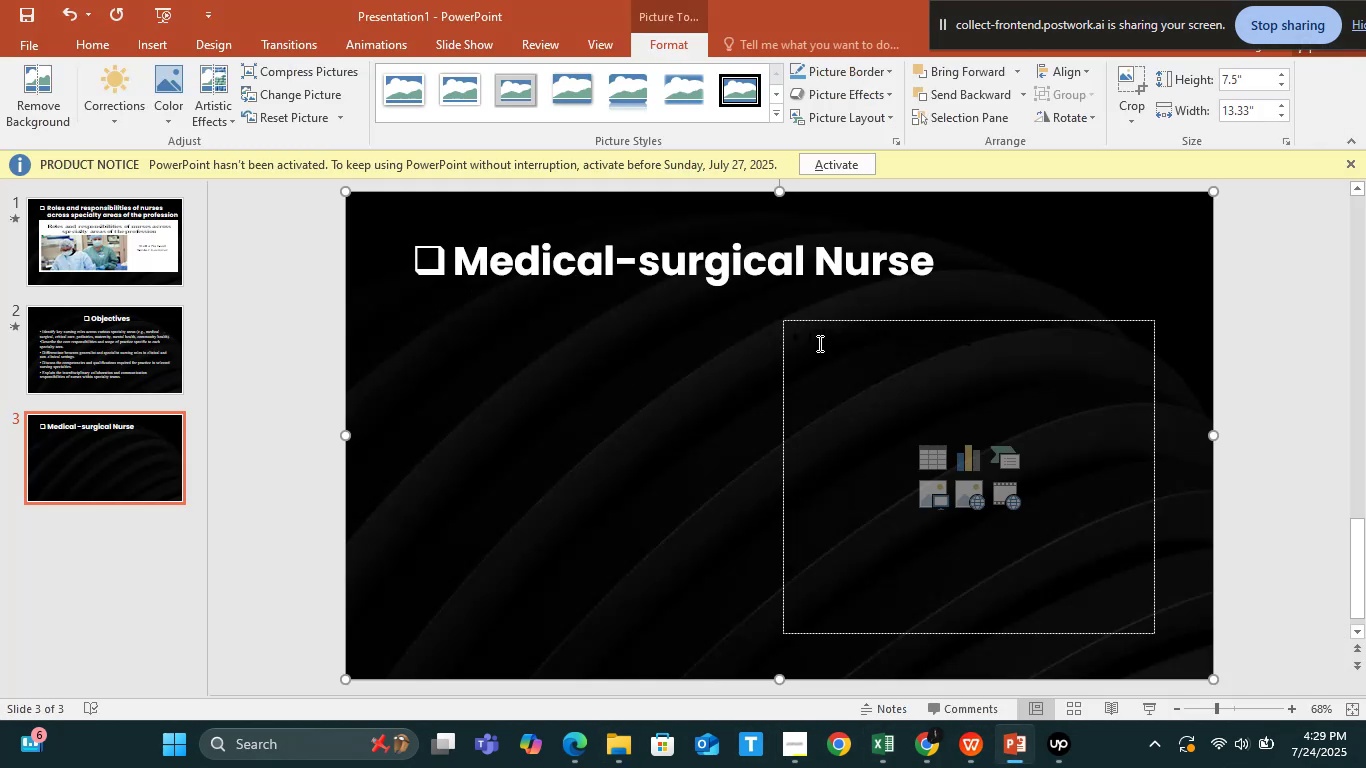 
left_click([807, 320])
 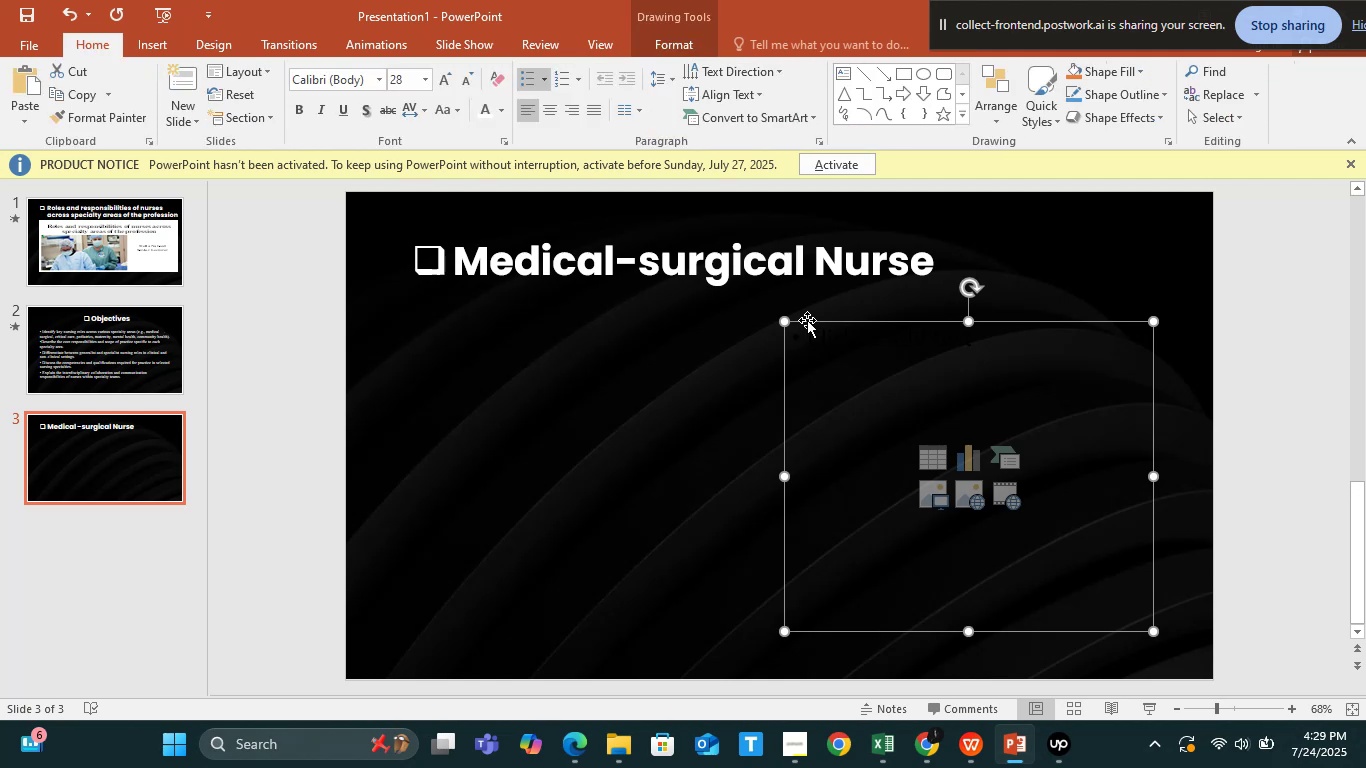 
right_click([807, 320])
 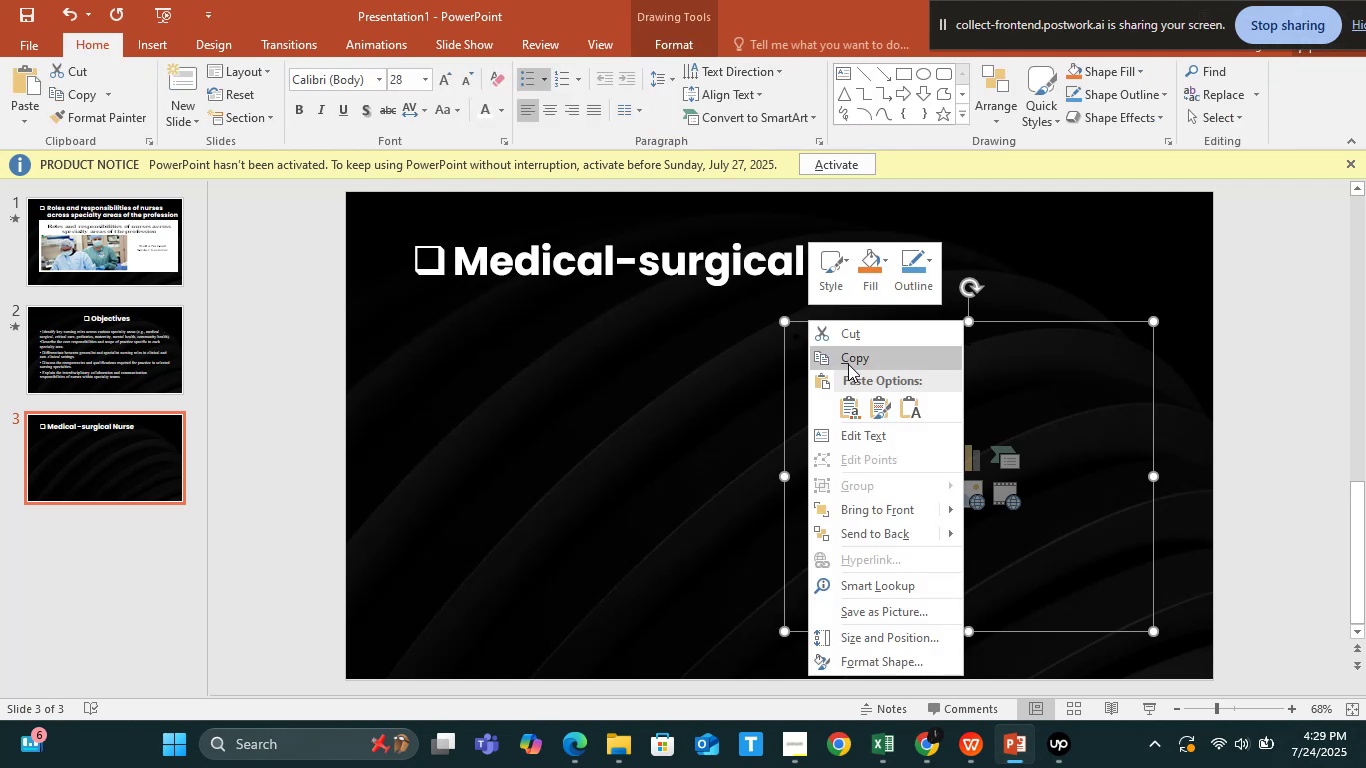 
left_click([848, 364])
 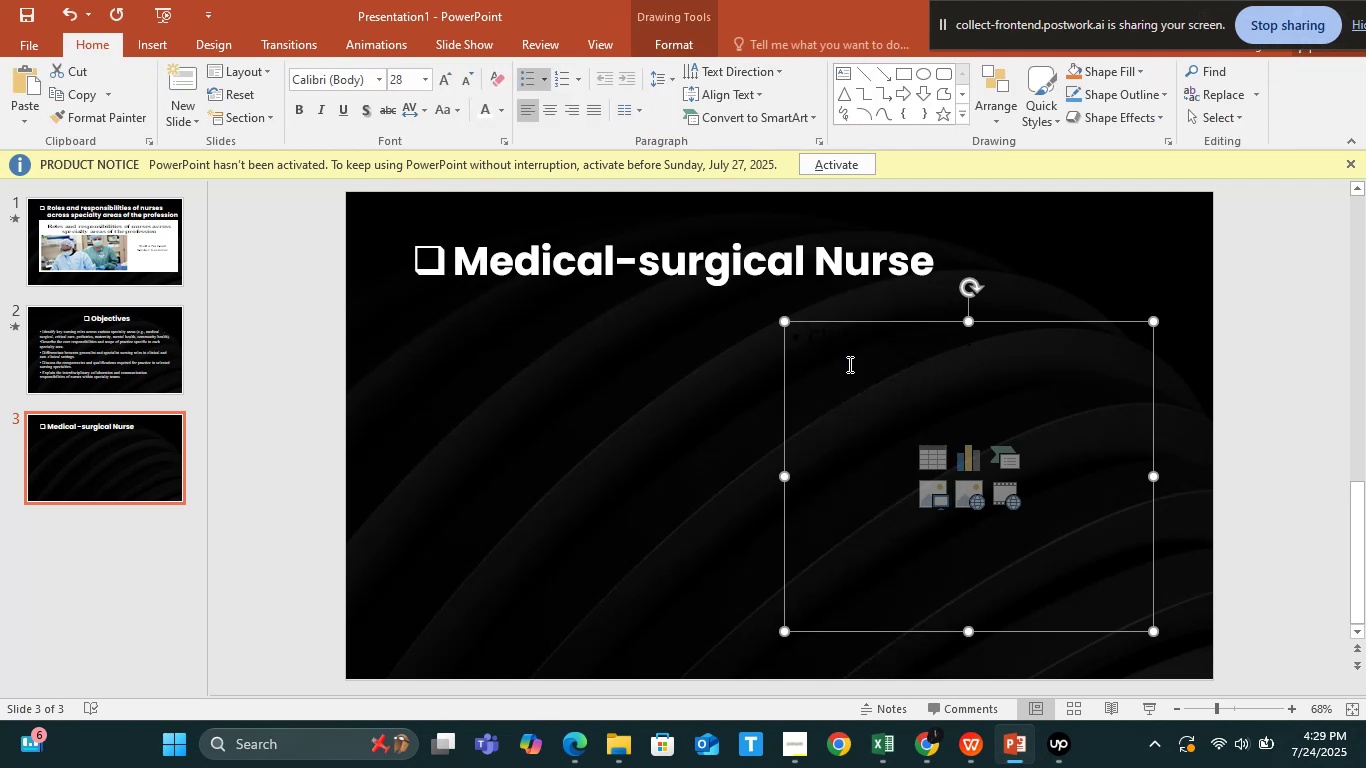 
key(Control+V)
 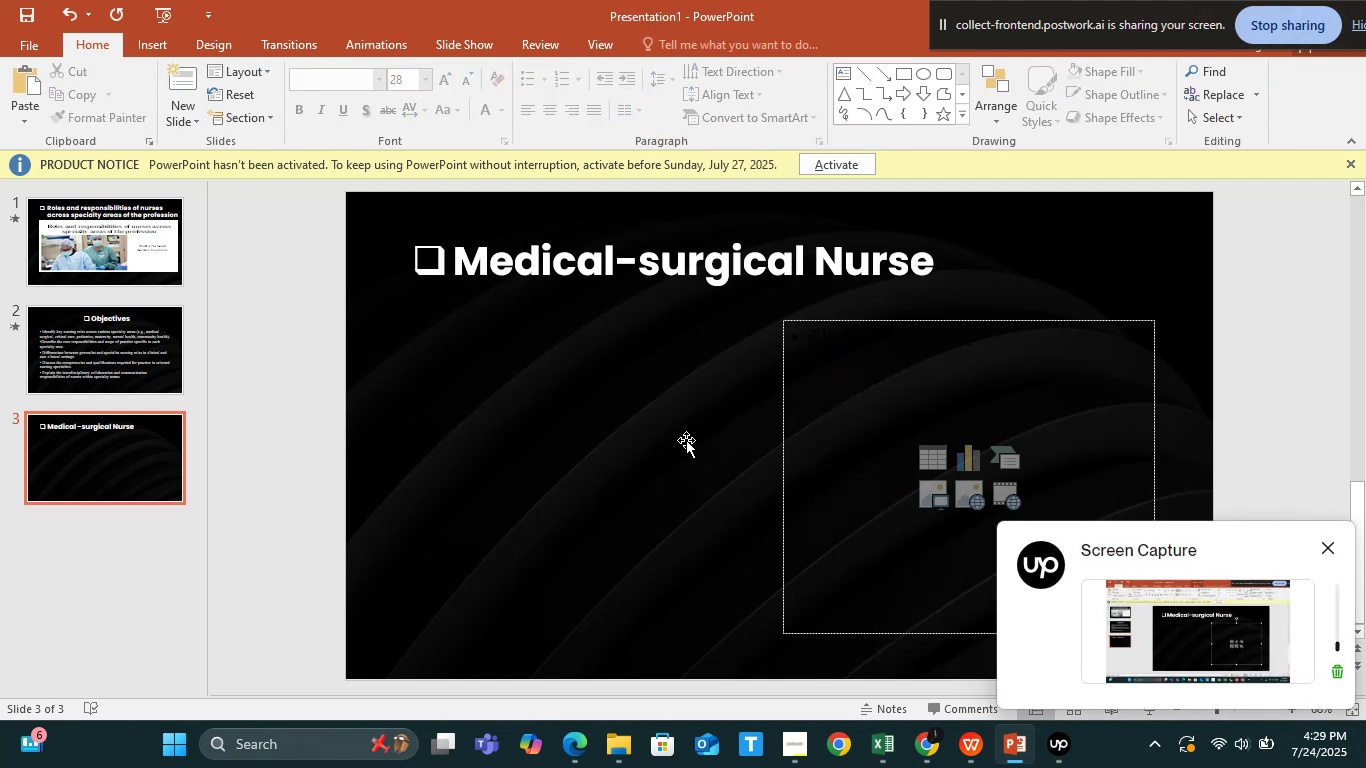 
left_click([795, 432])
 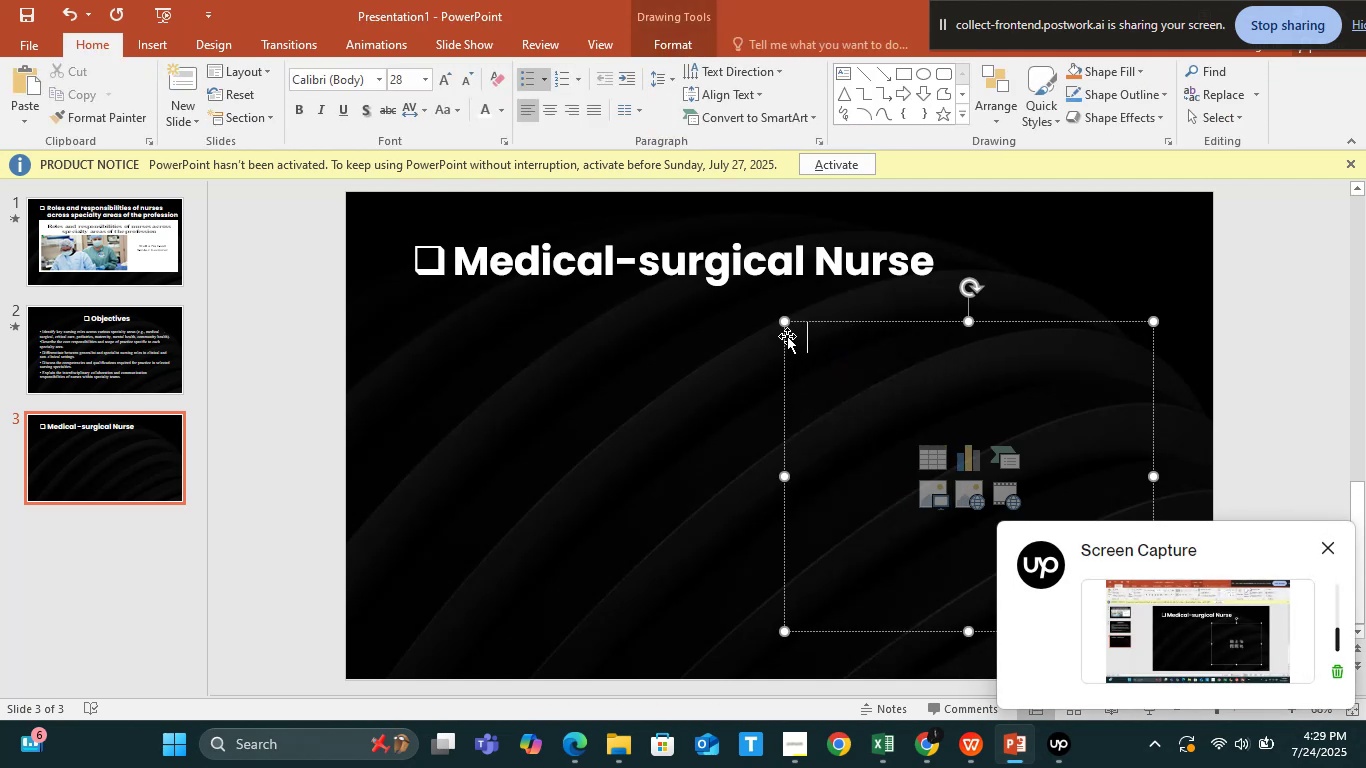 
left_click_drag(start_coordinate=[786, 332], to_coordinate=[808, 343])
 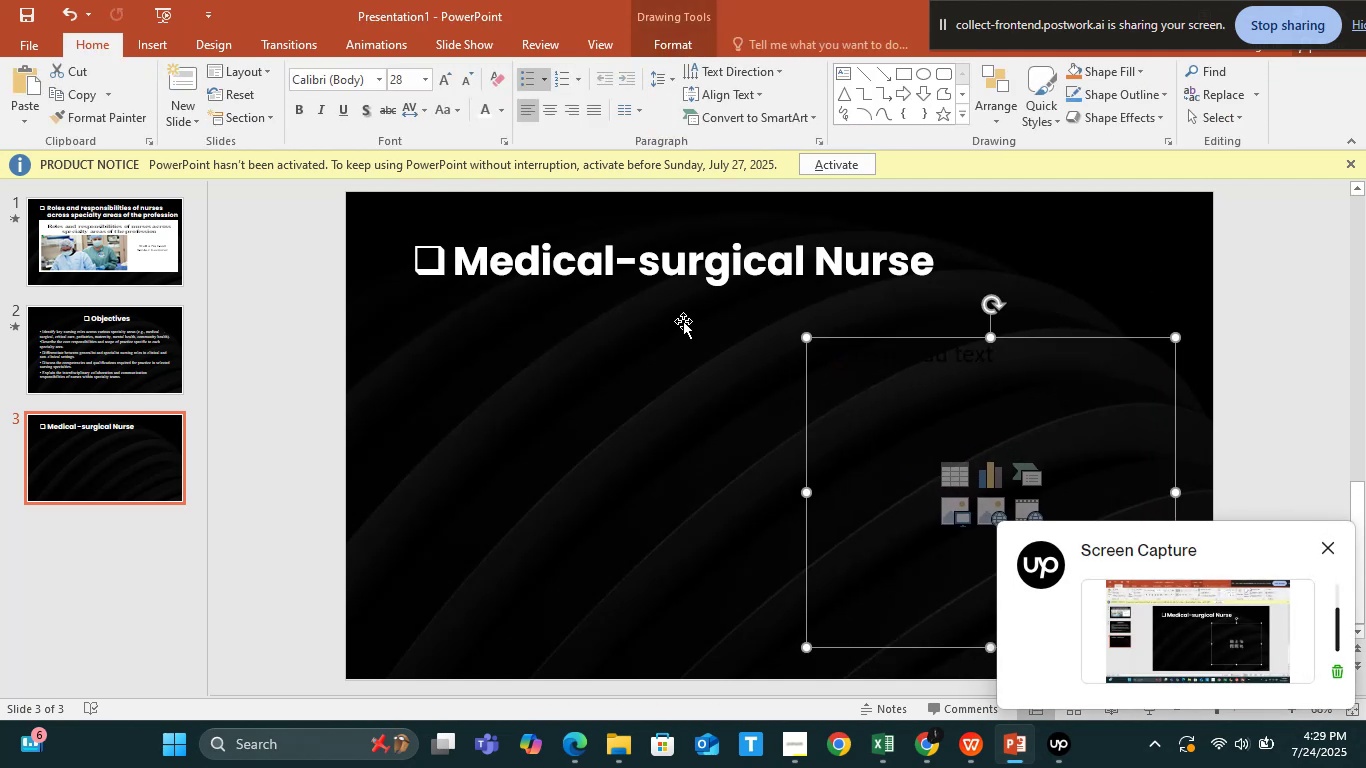 
left_click([683, 321])
 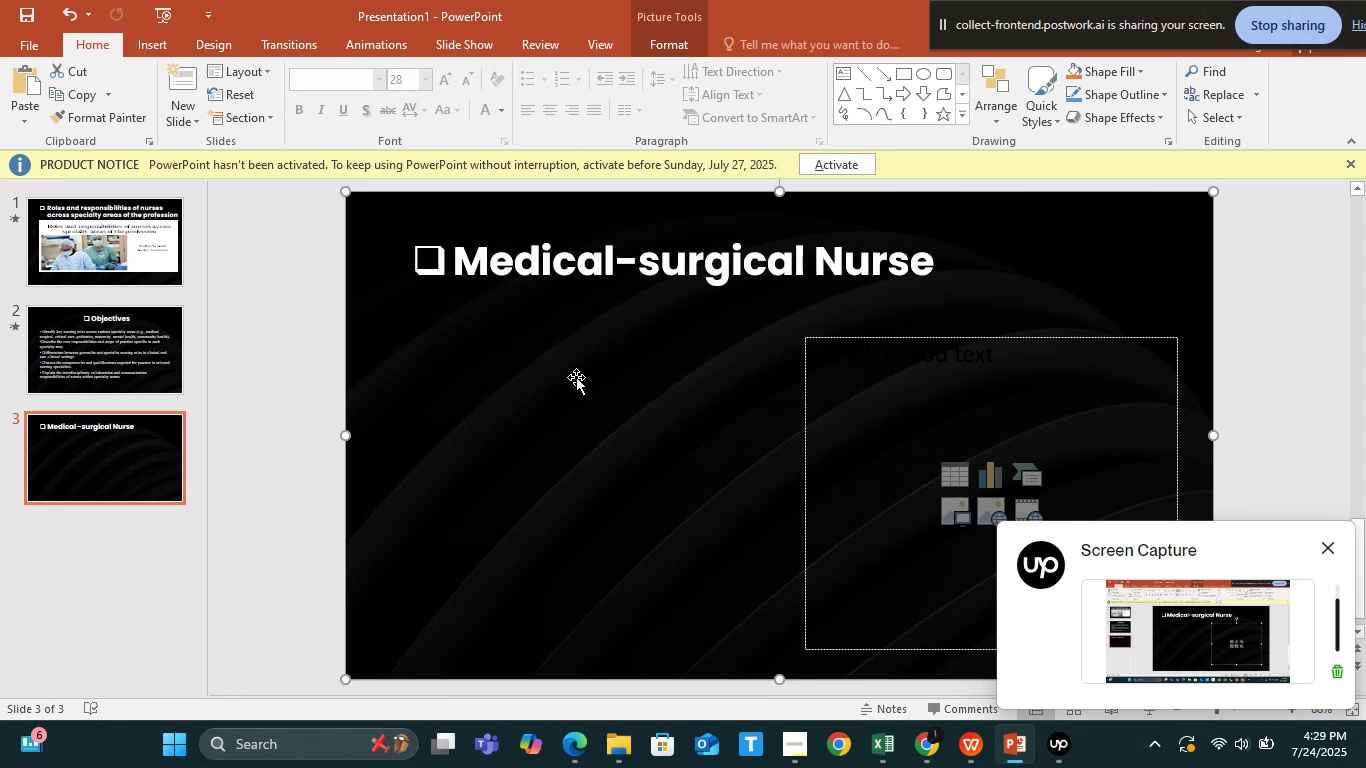 
left_click([554, 379])
 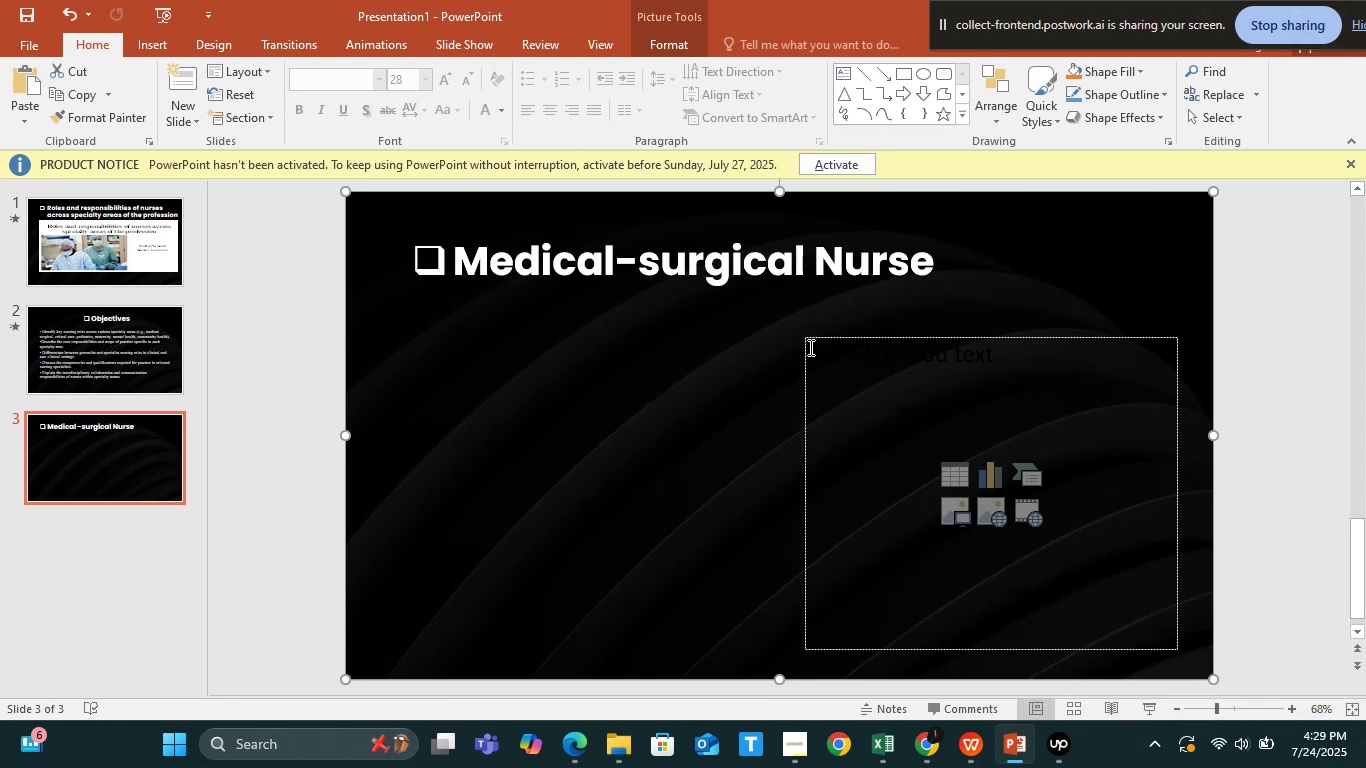 
left_click([809, 344])
 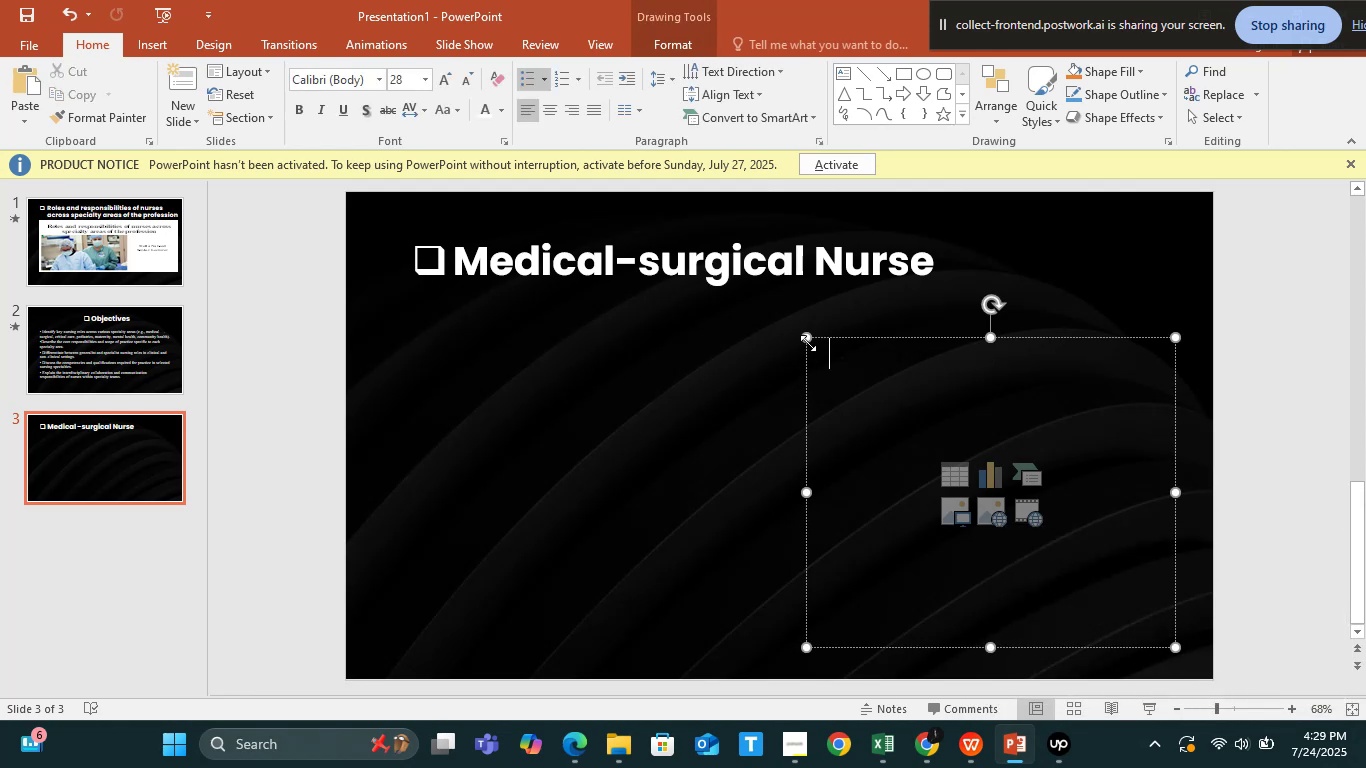 
right_click([808, 343])
 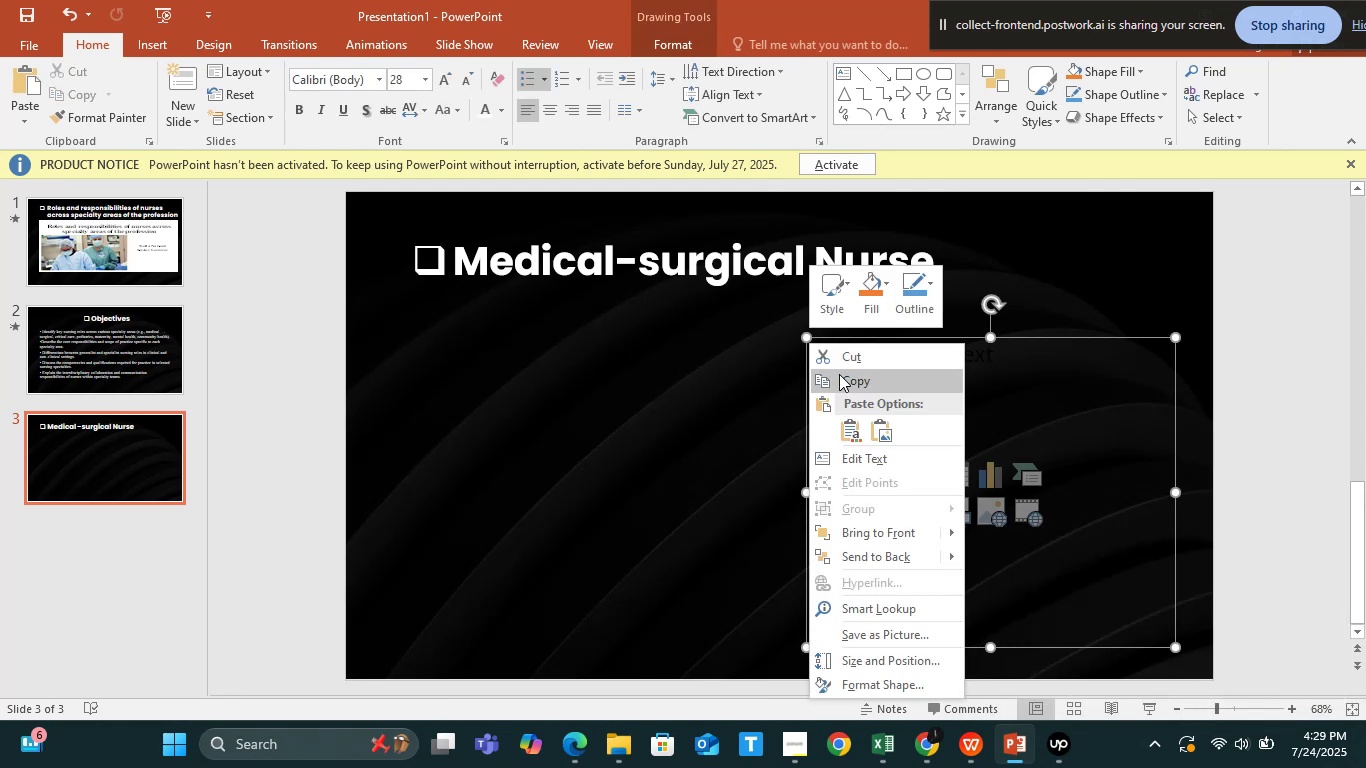 
left_click([839, 374])
 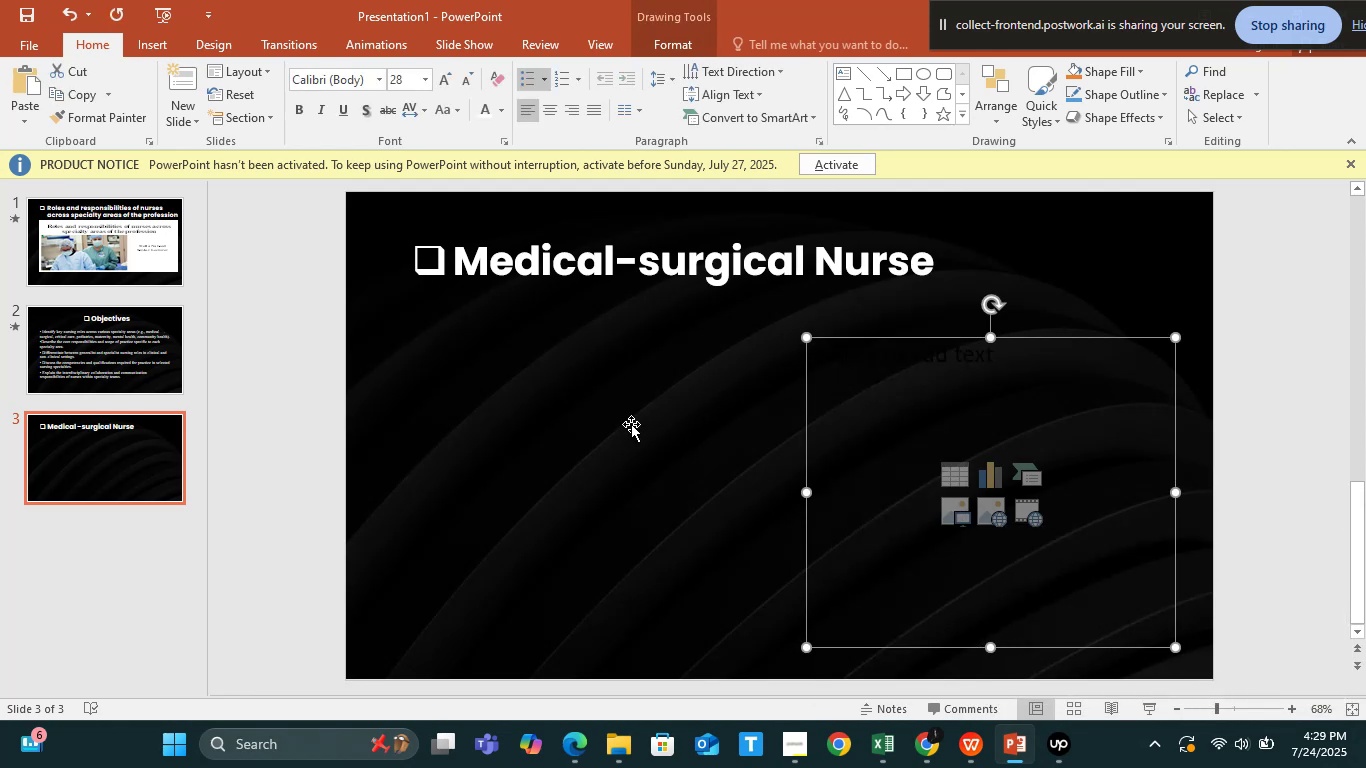 
left_click([631, 424])
 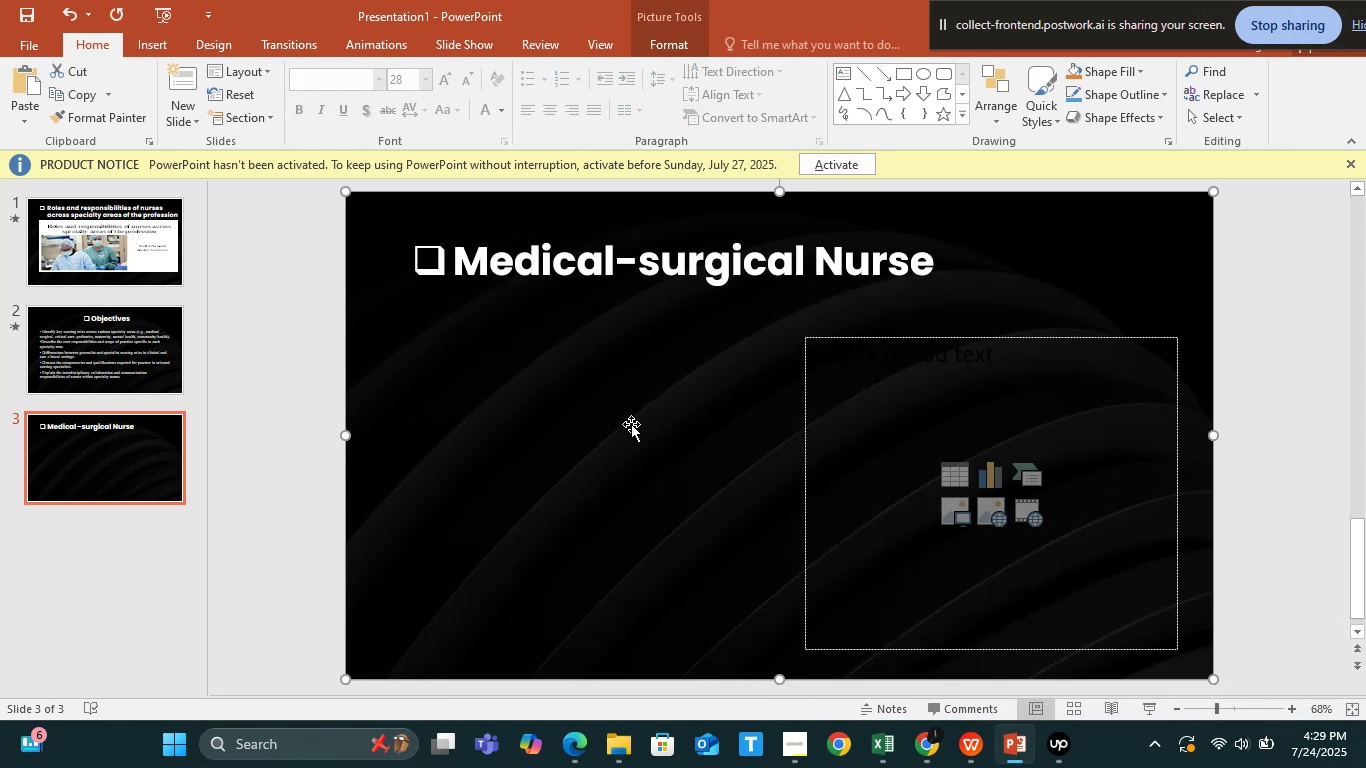 
key(Control+V)
 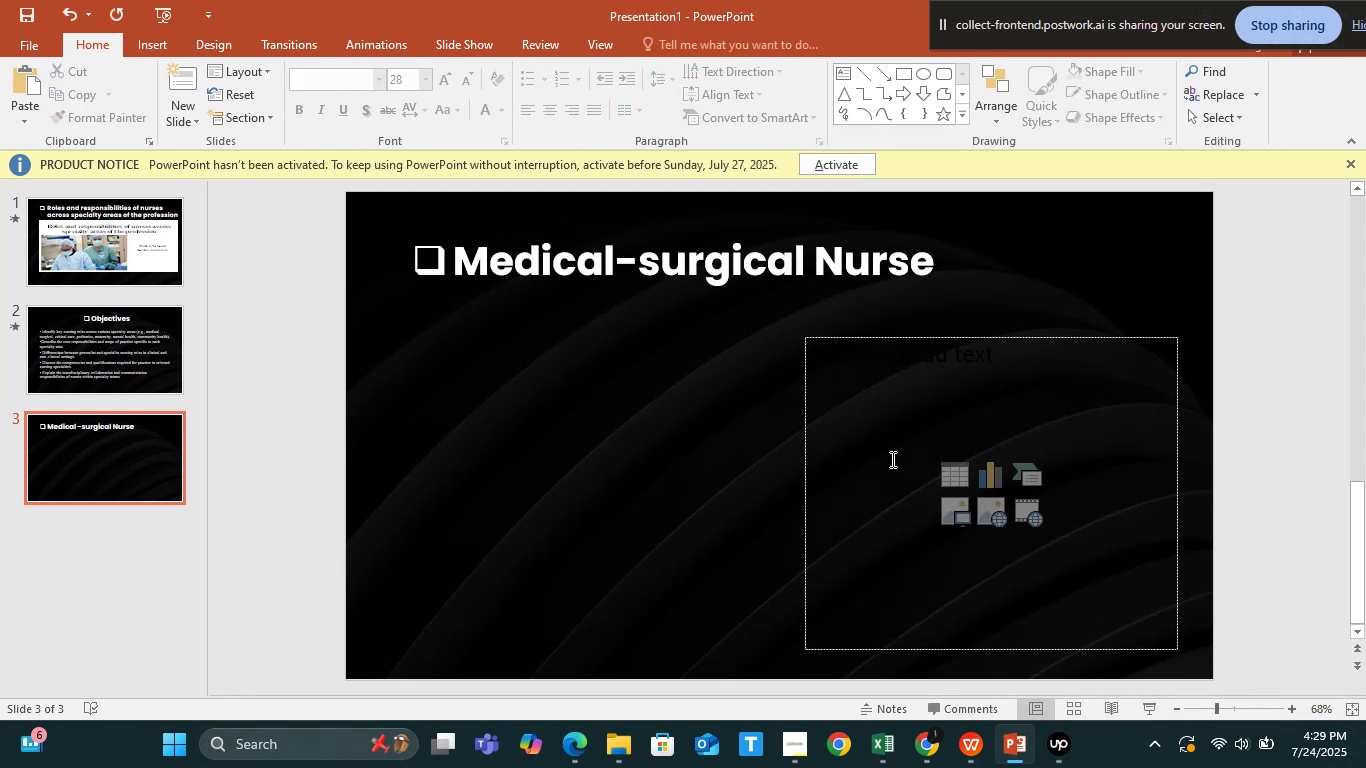 
left_click([876, 438])
 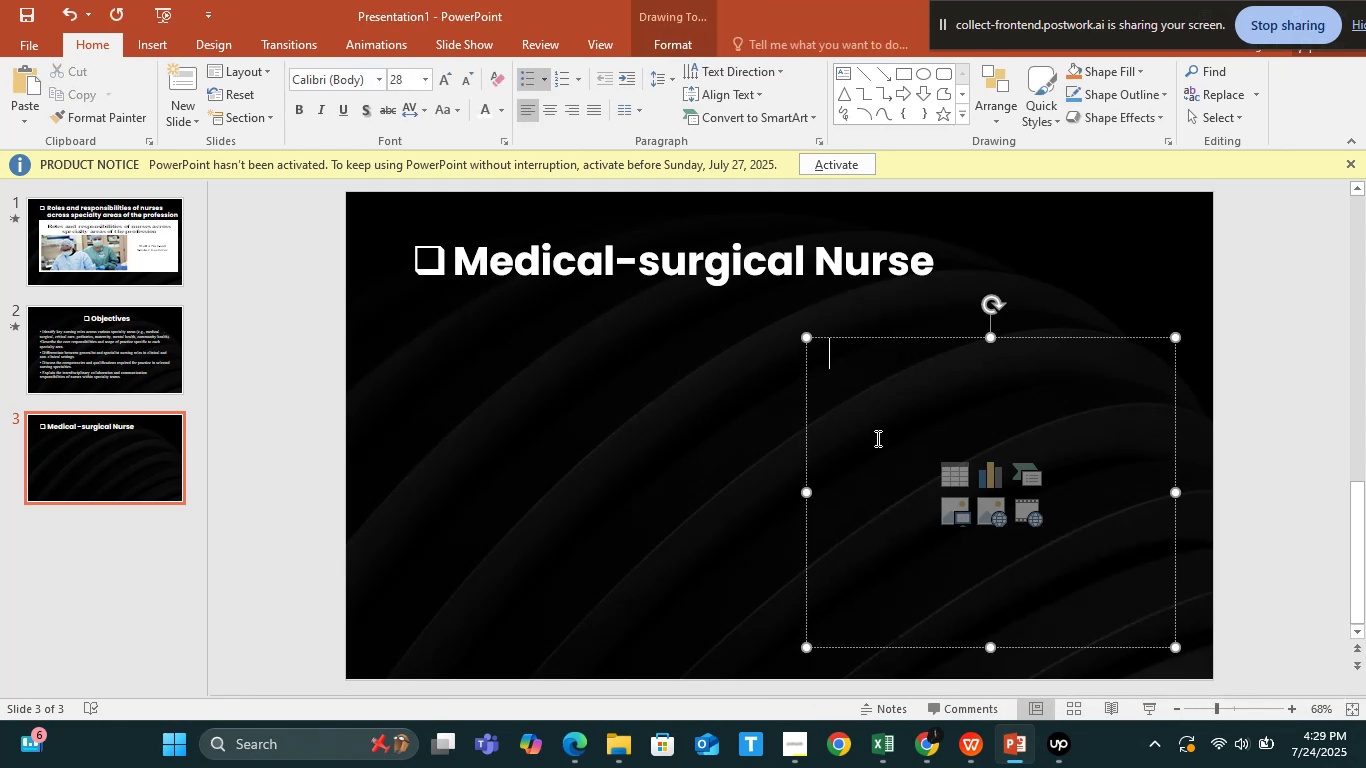 
right_click([876, 438])
 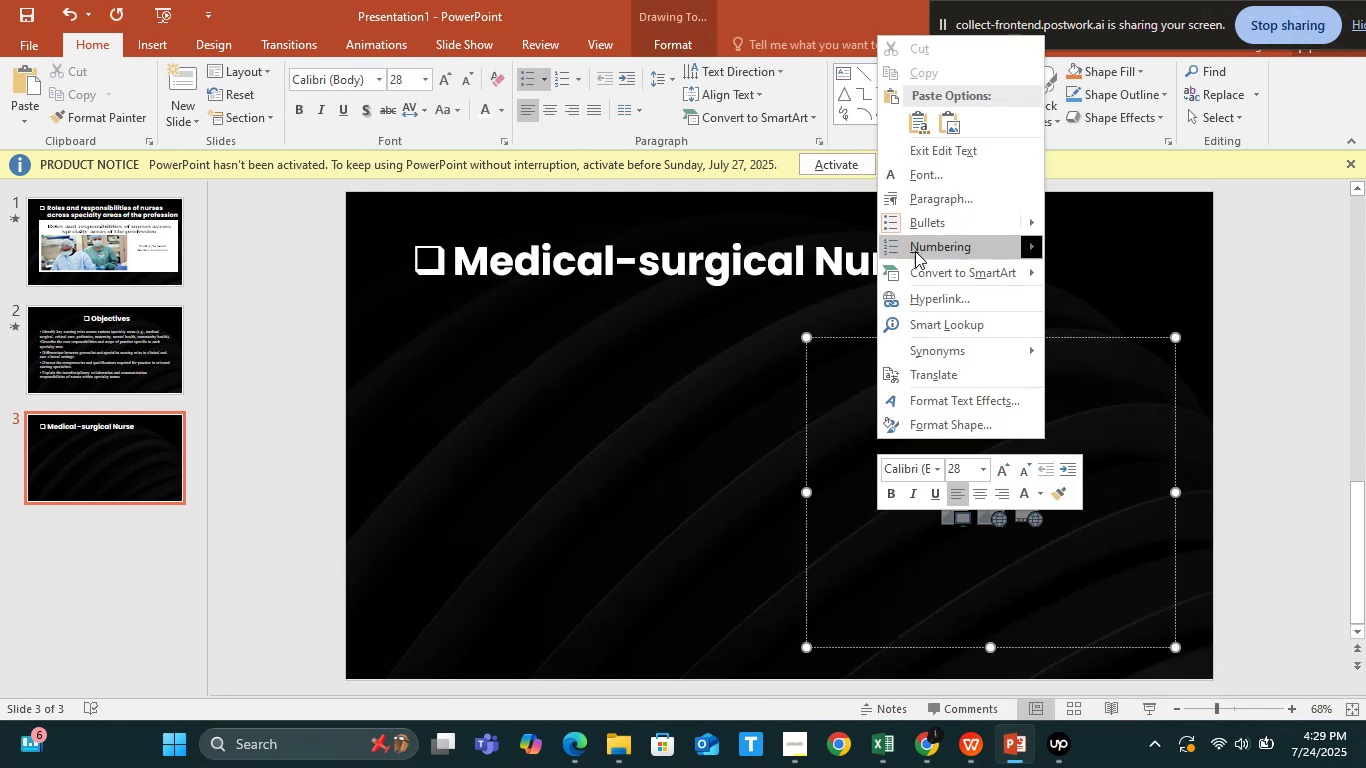 
left_click([605, 445])
 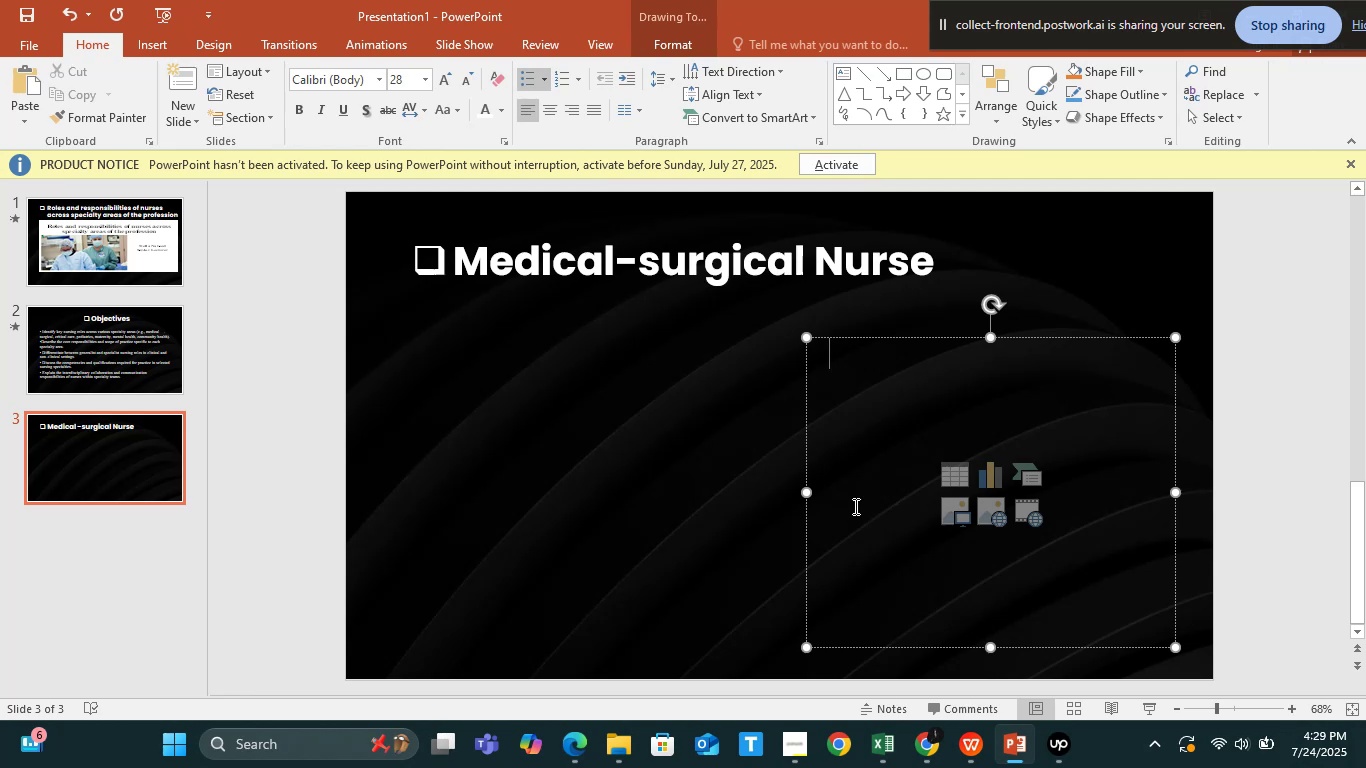 
mouse_move([820, 727])
 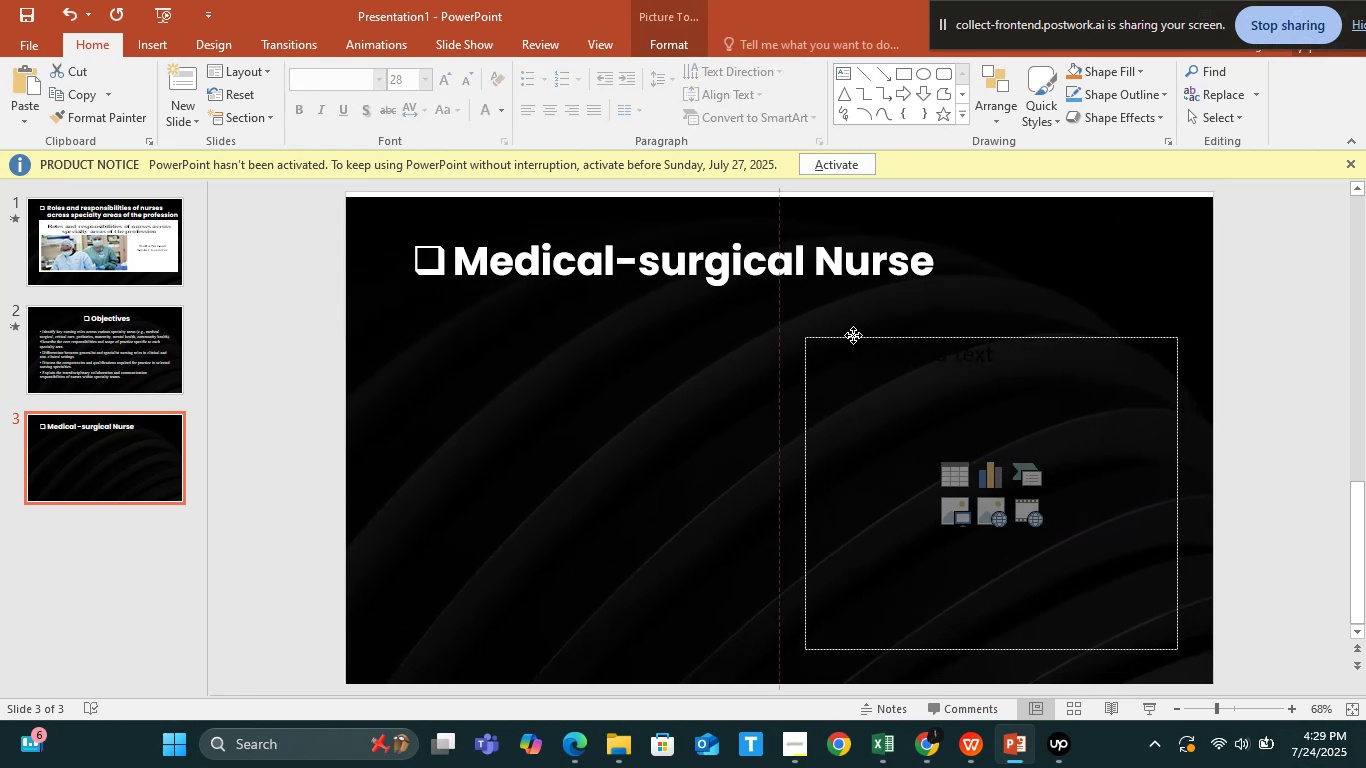 
wait(6.36)
 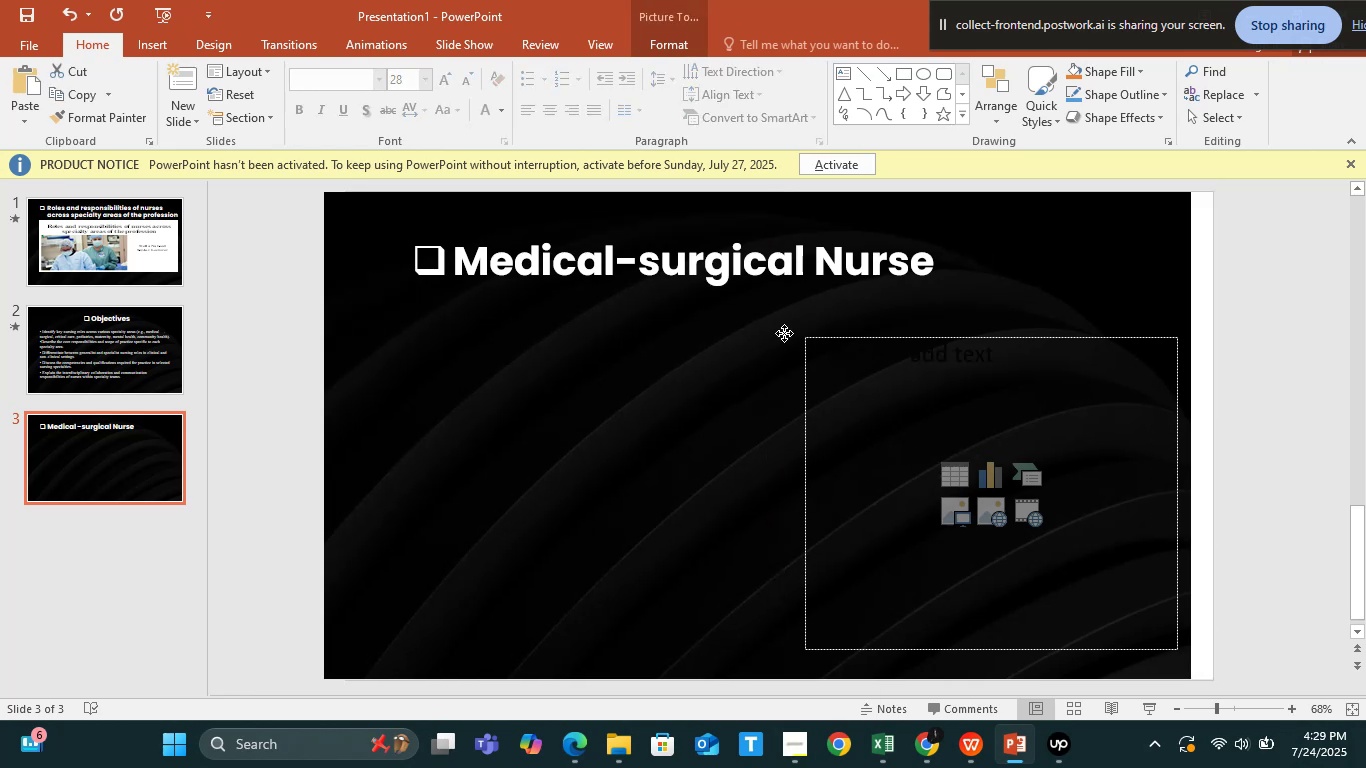 
left_click([845, 345])
 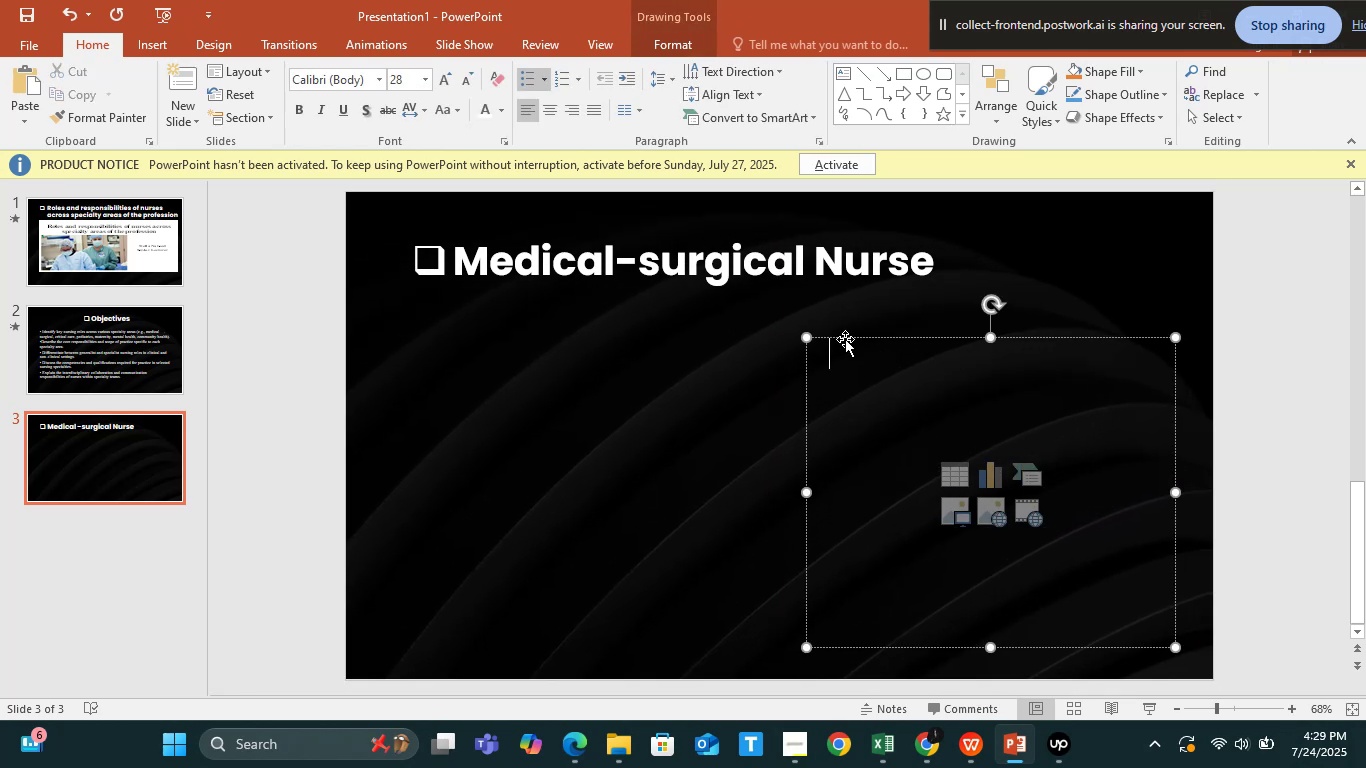 
left_click_drag(start_coordinate=[845, 339], to_coordinate=[456, 334])
 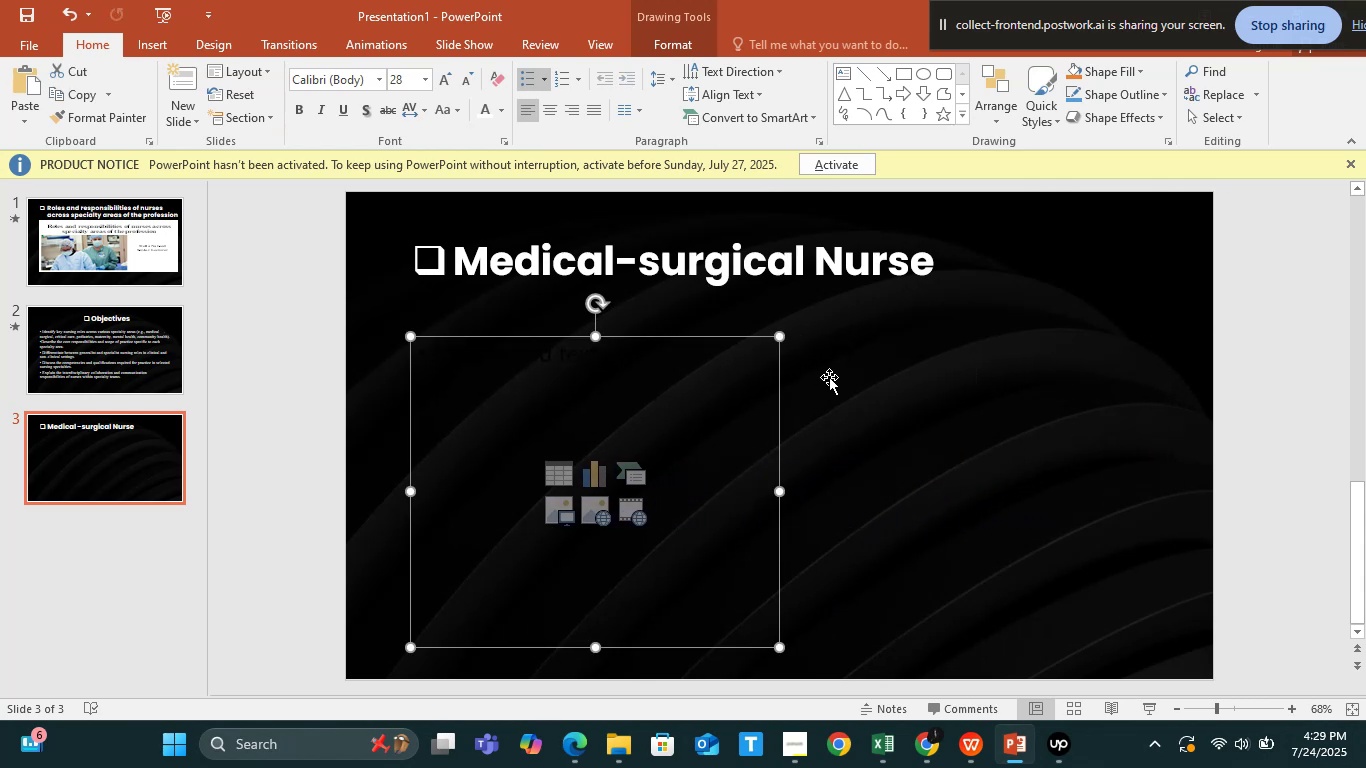 
left_click([829, 377])
 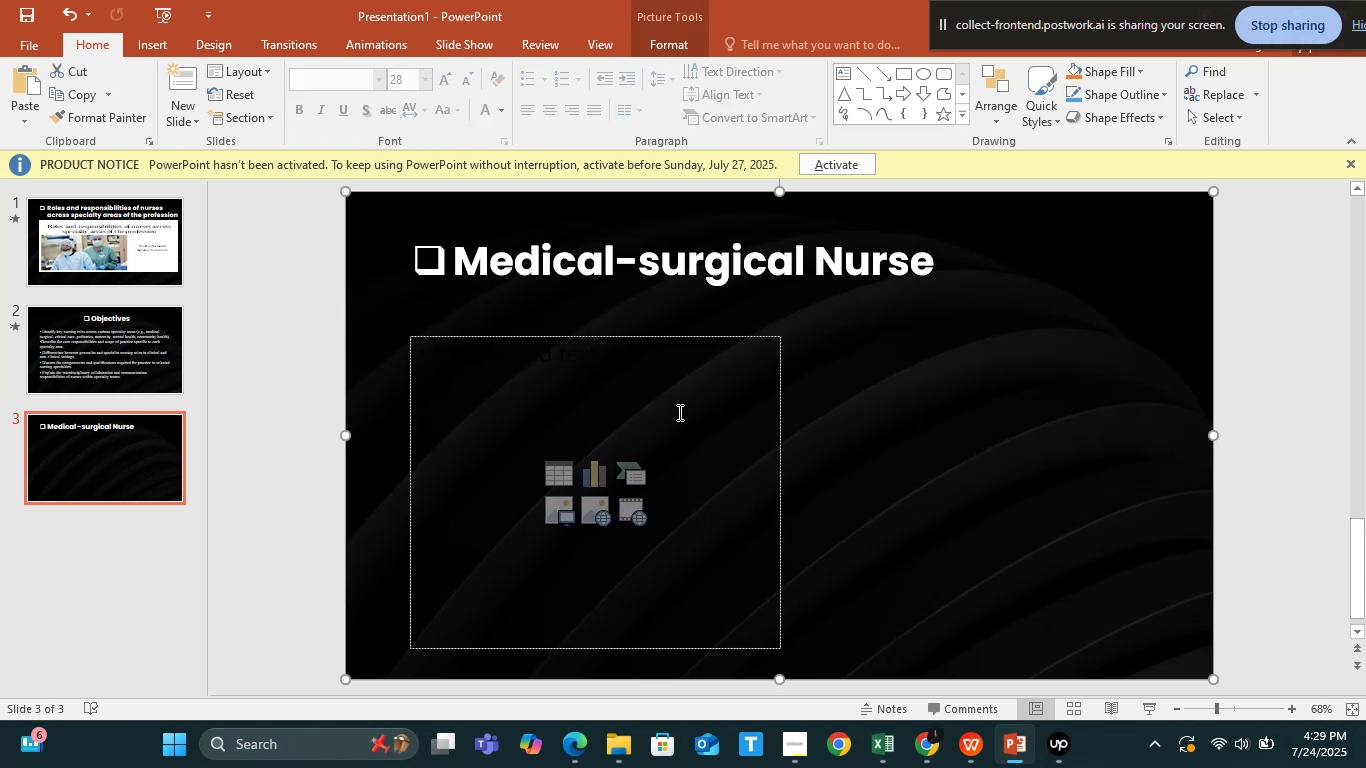 
double_click([678, 412])
 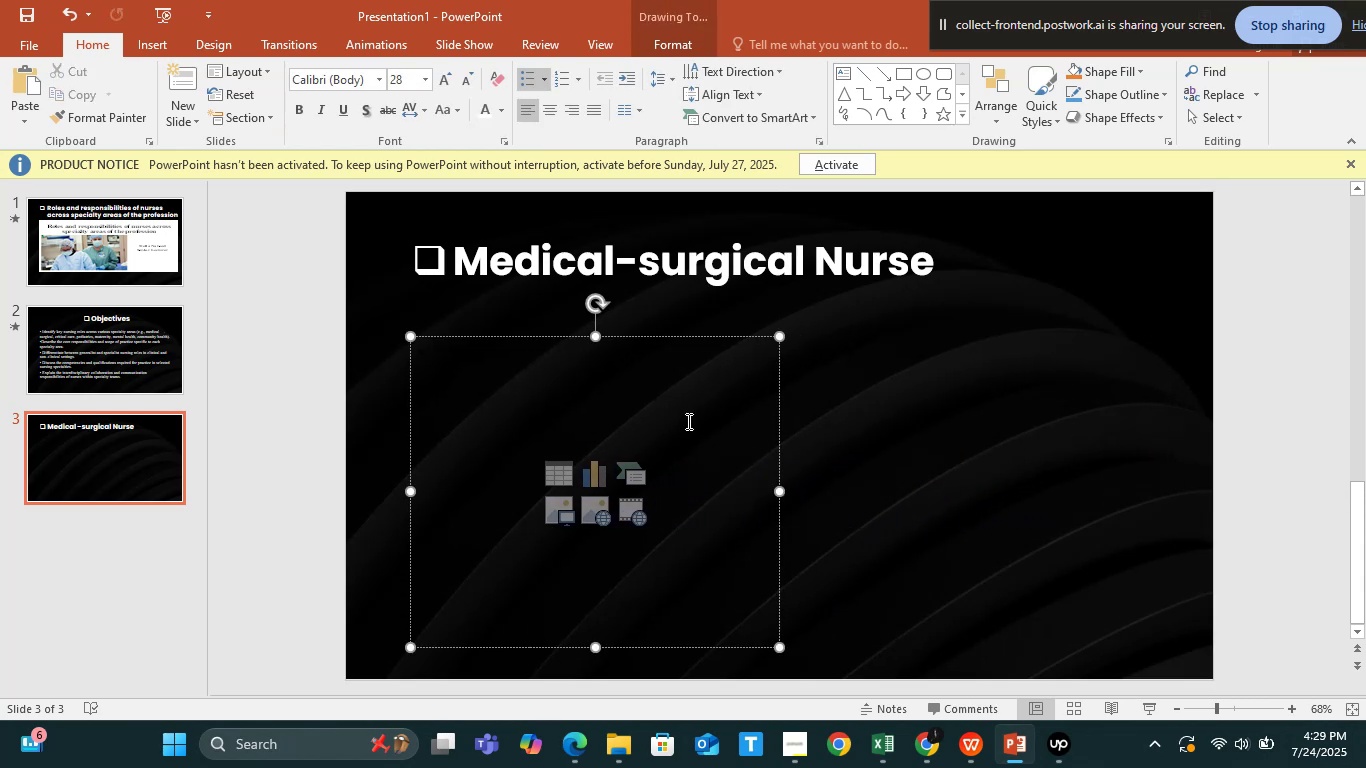 
key(Alt+Tab)
 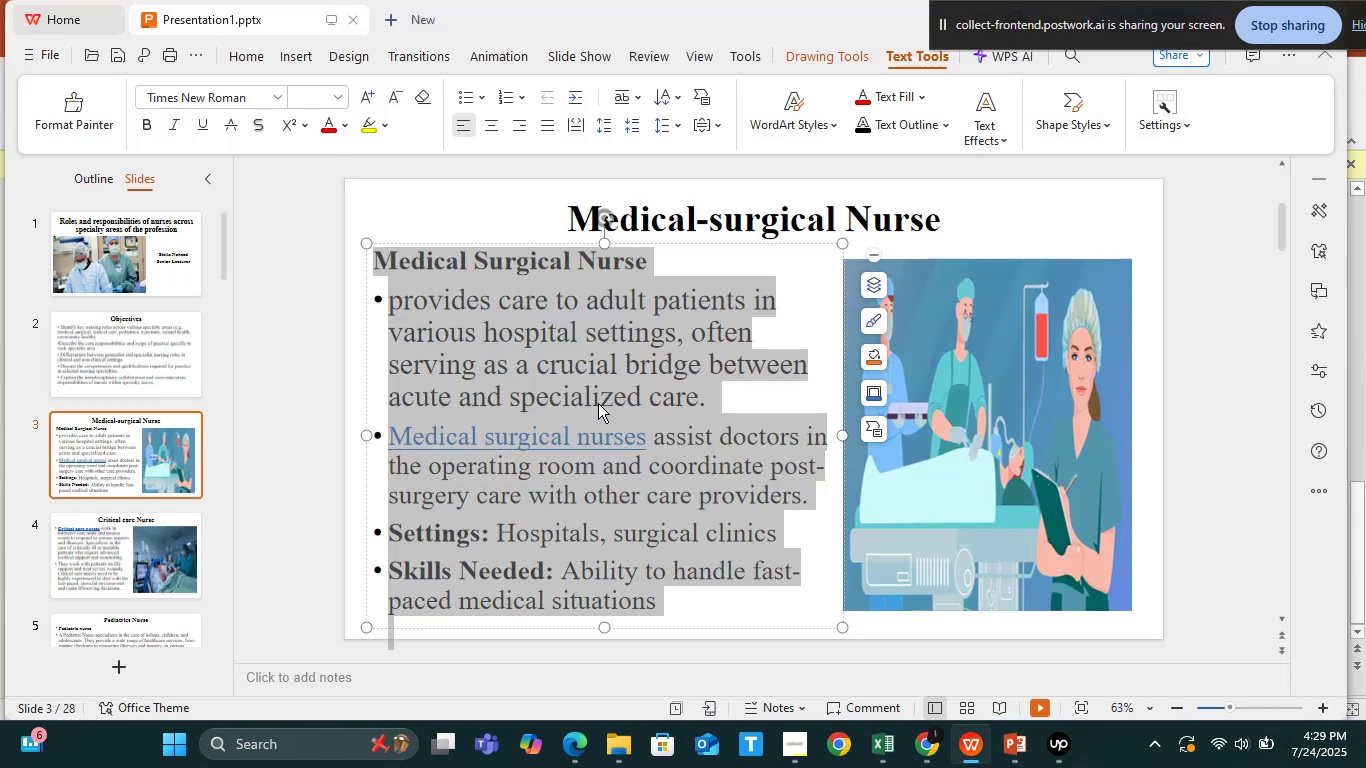 
key(Control+C)
 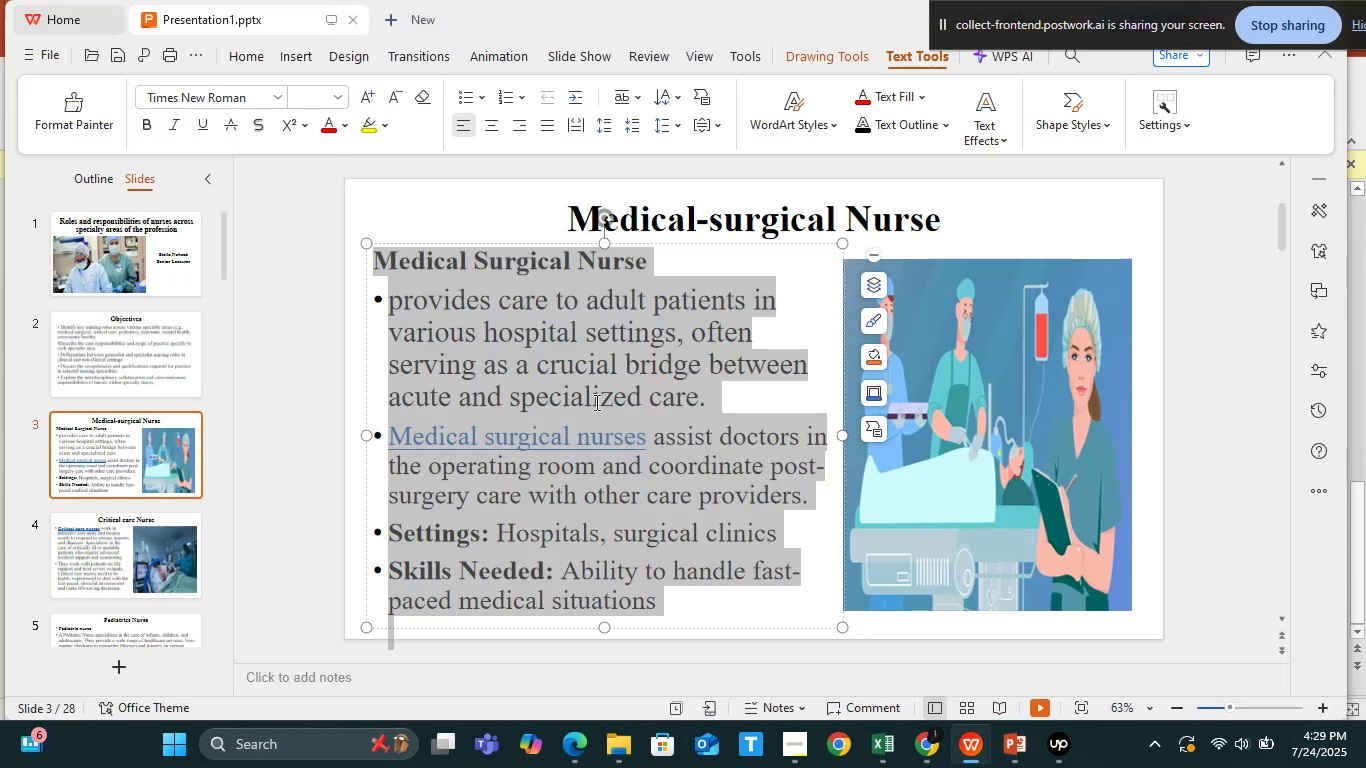 
key(Alt+Tab)
 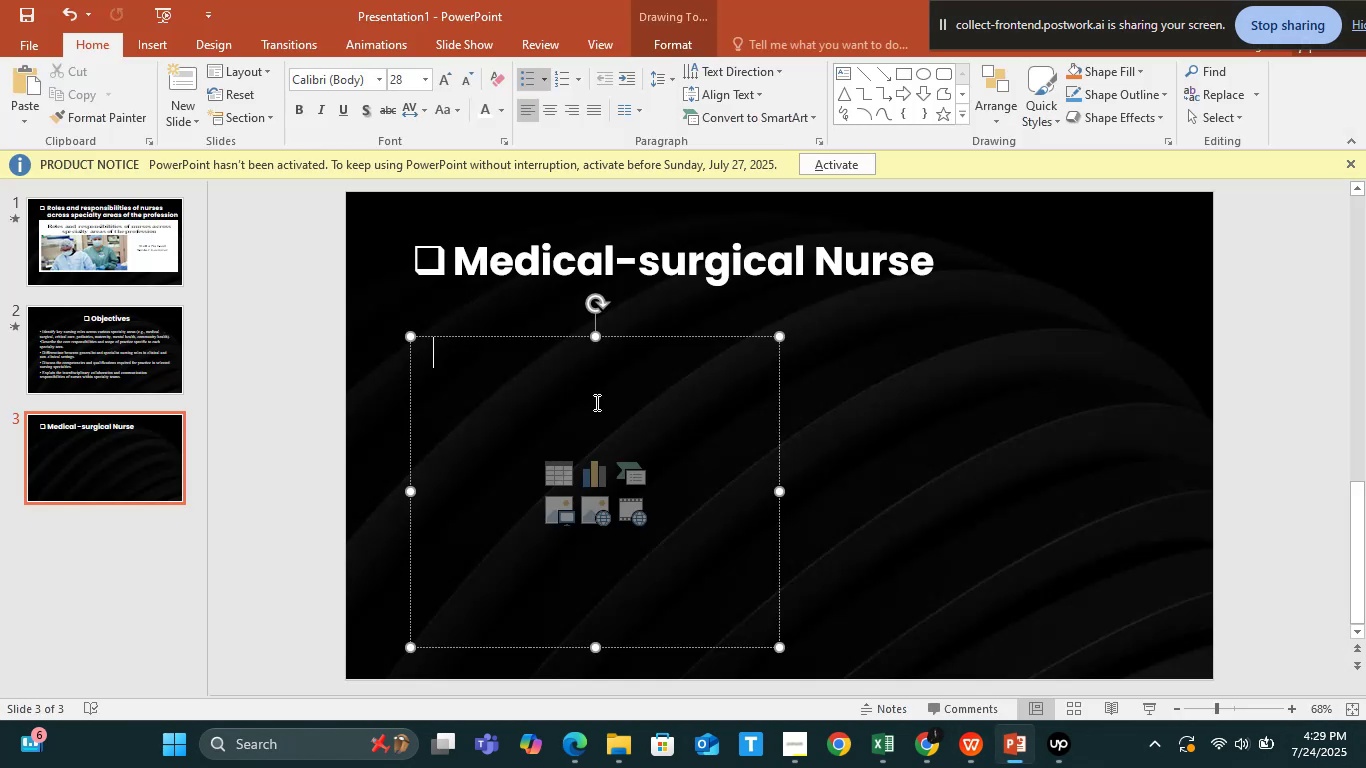 
key(Control+V)
 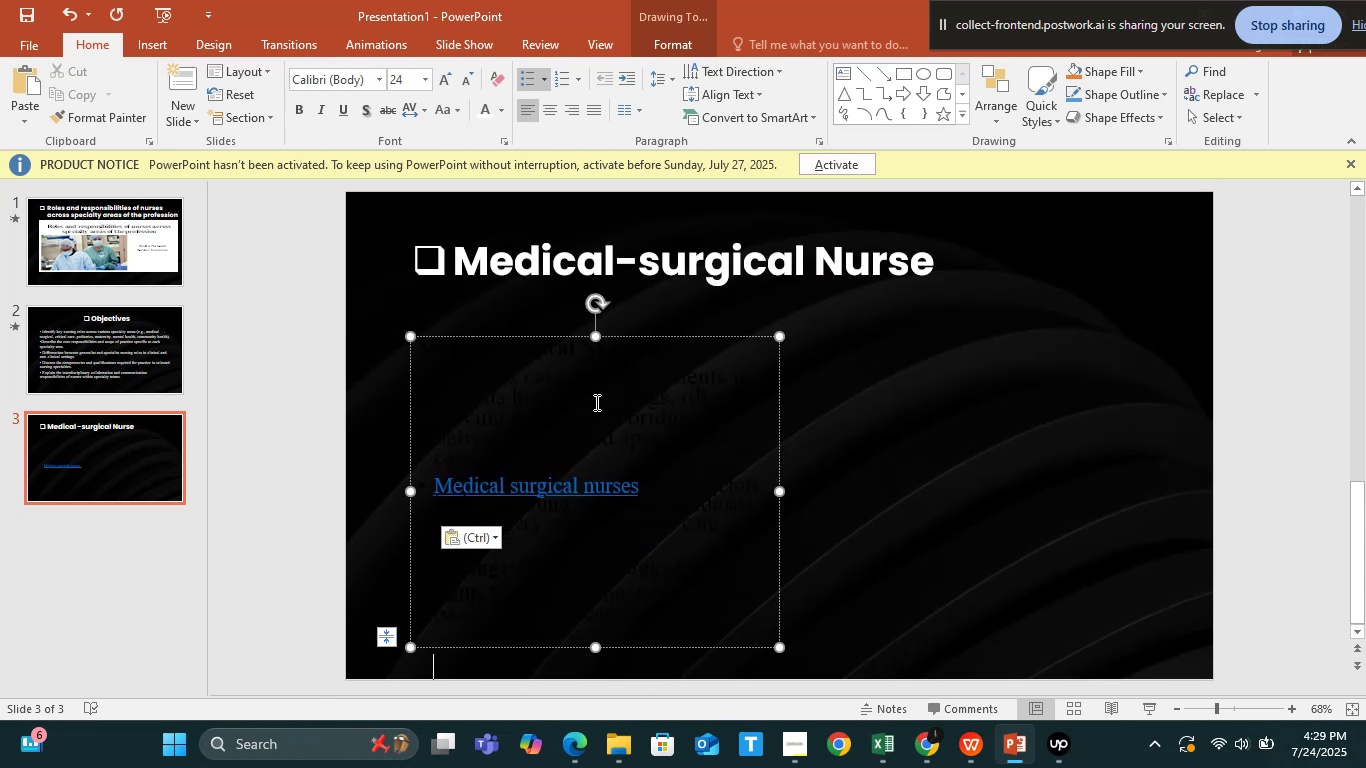 
left_click([595, 402])
 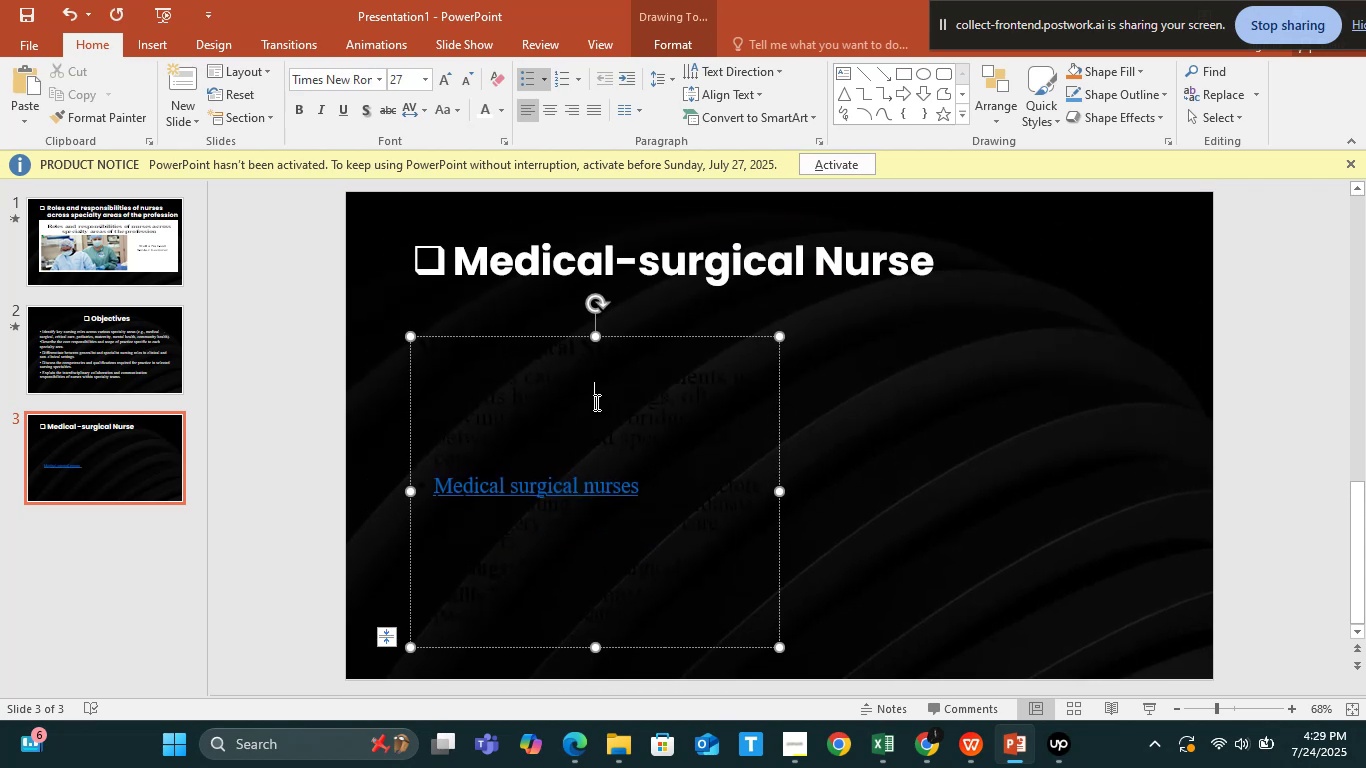 
key(Control+A)
 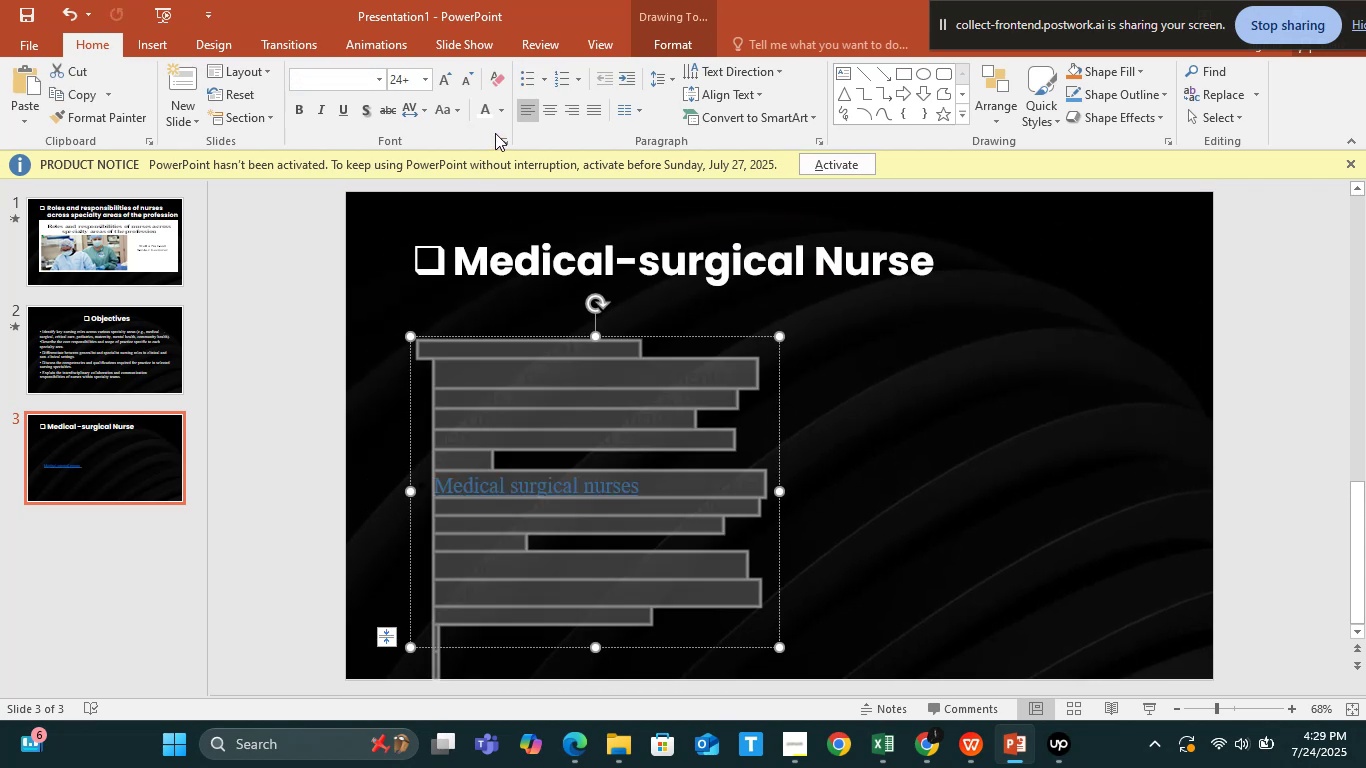 
left_click([487, 118])
 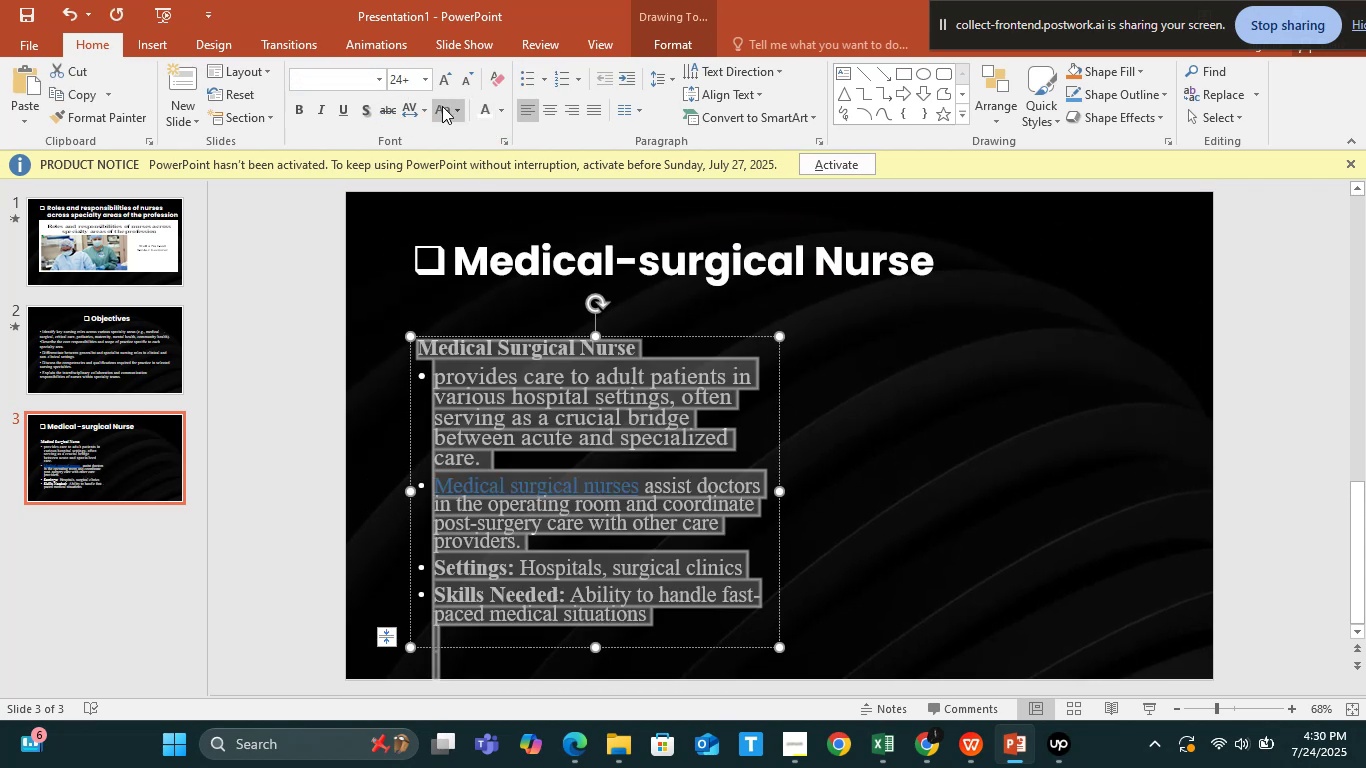 
left_click([481, 105])
 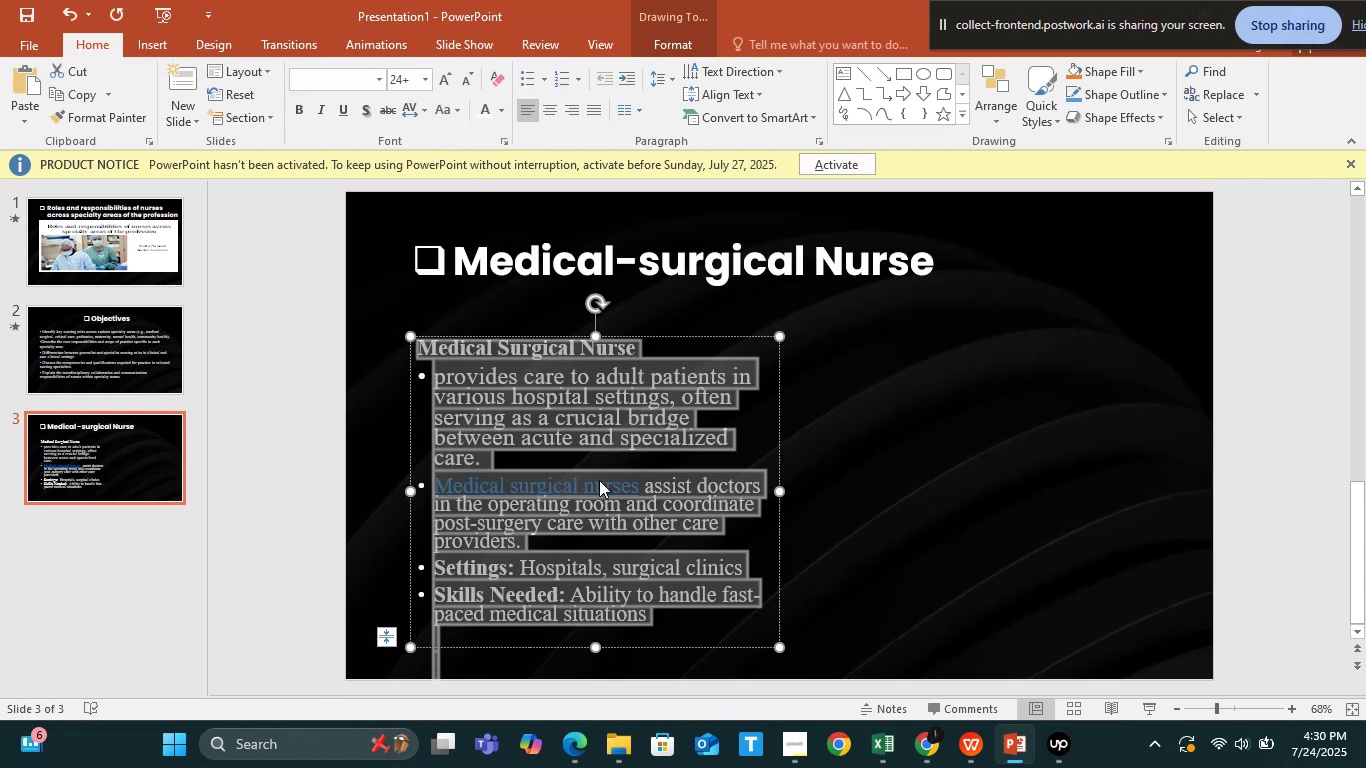 
left_click([599, 486])
 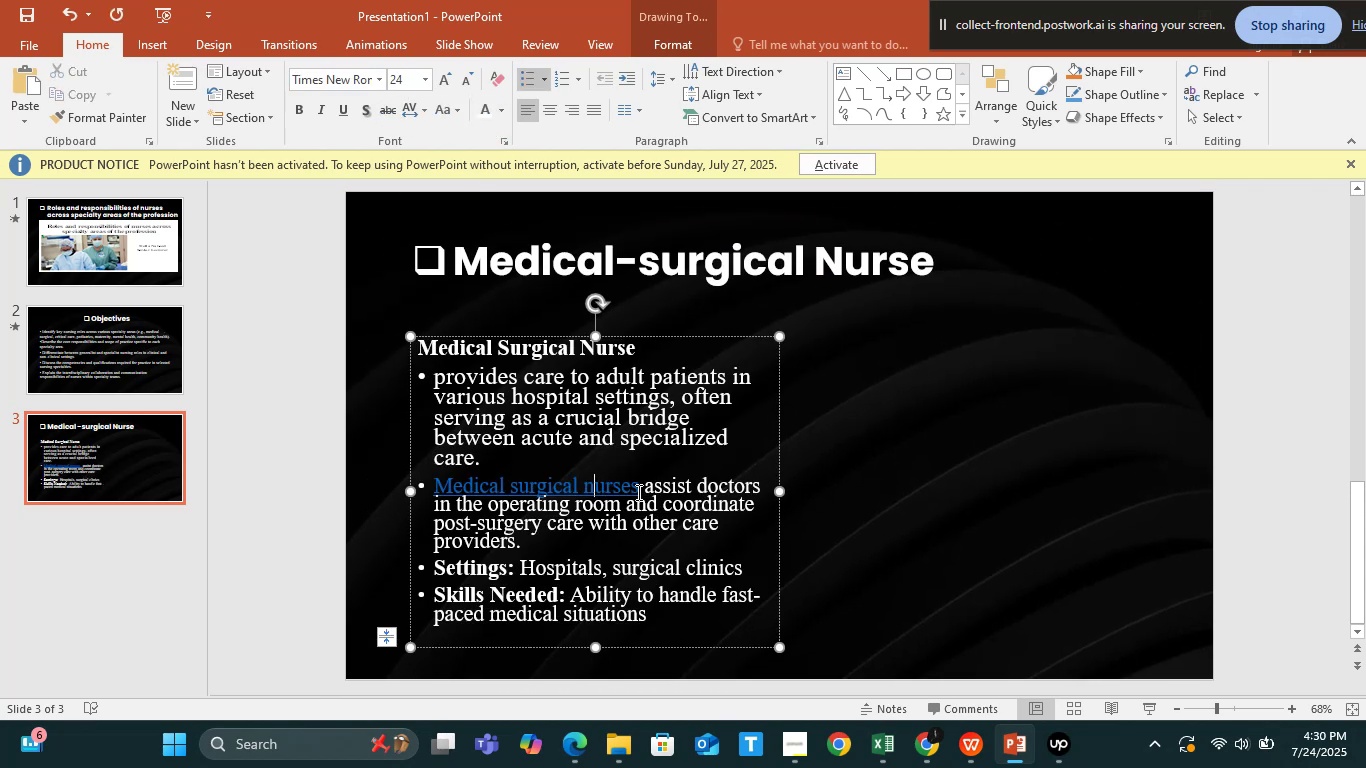 
left_click_drag(start_coordinate=[640, 480], to_coordinate=[463, 473])
 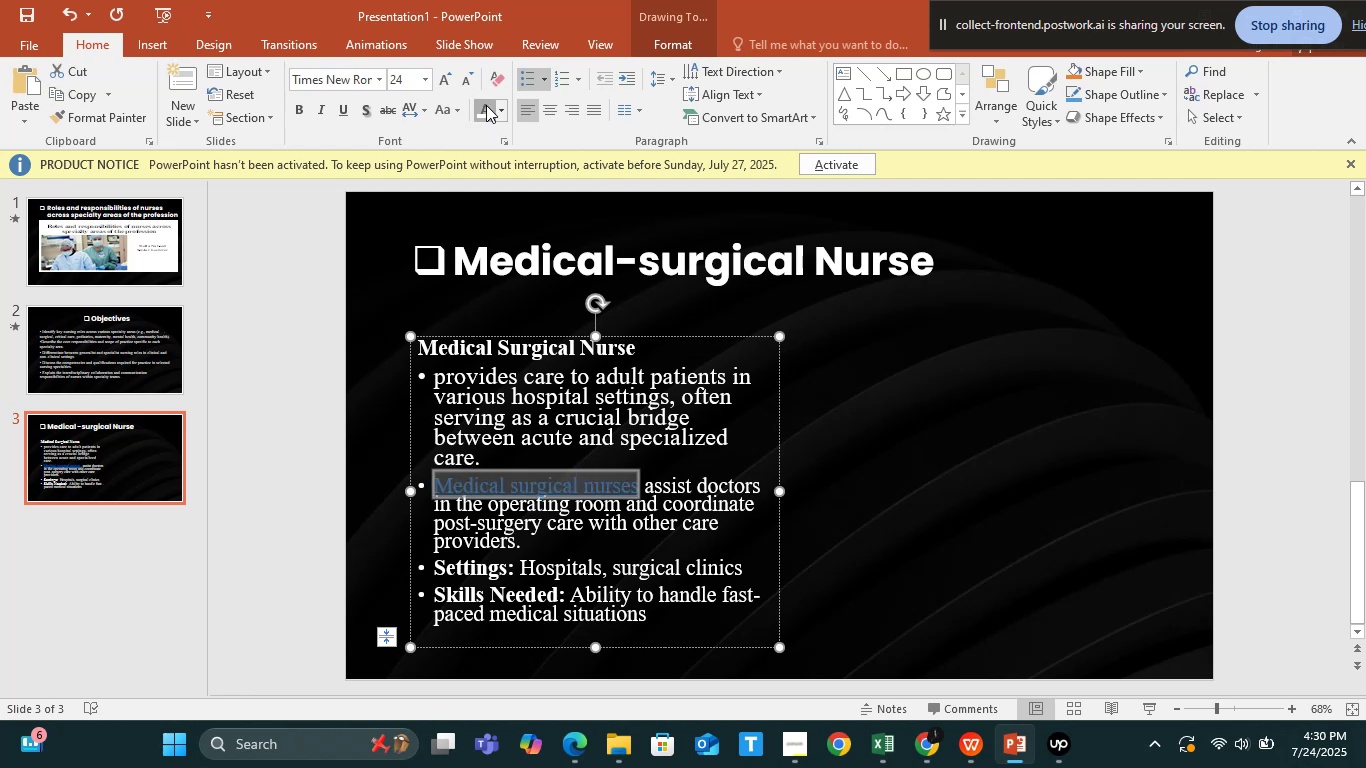 
double_click([486, 105])
 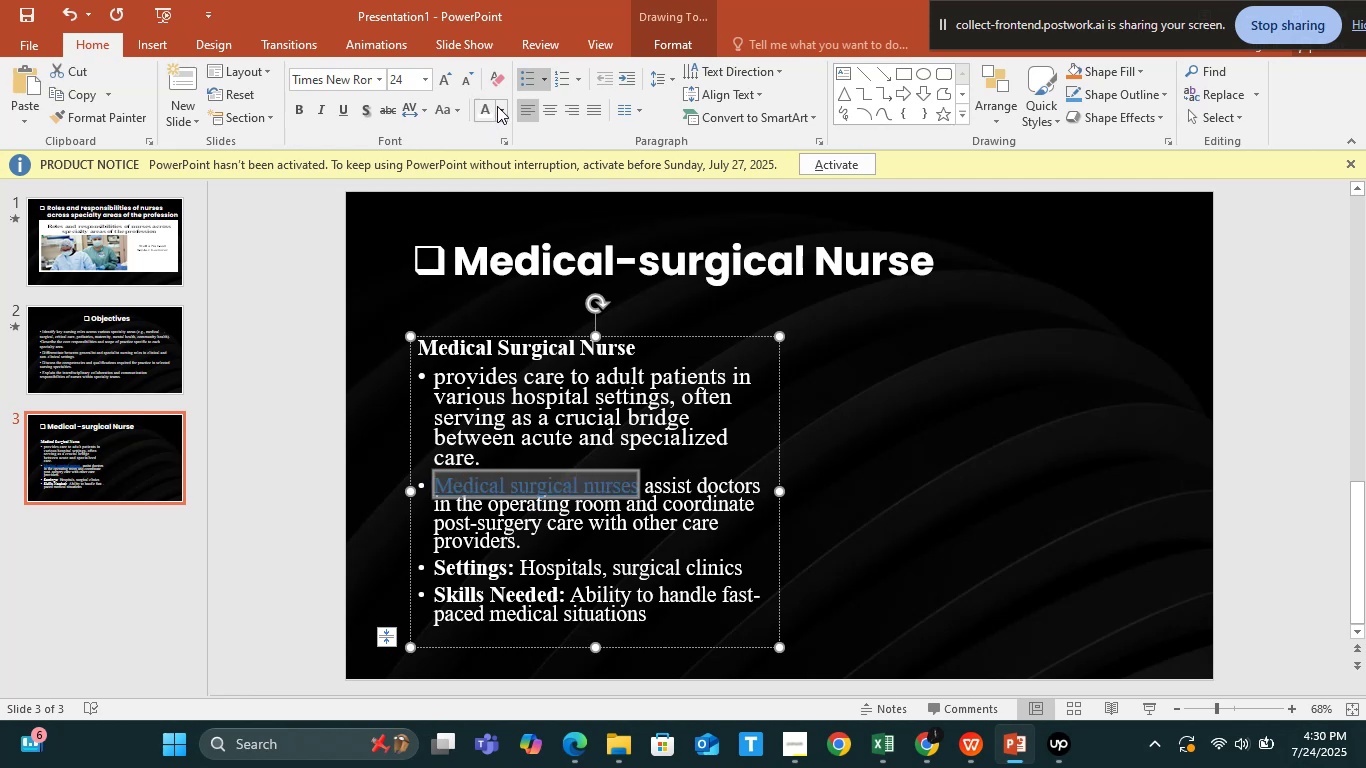 
left_click([497, 106])
 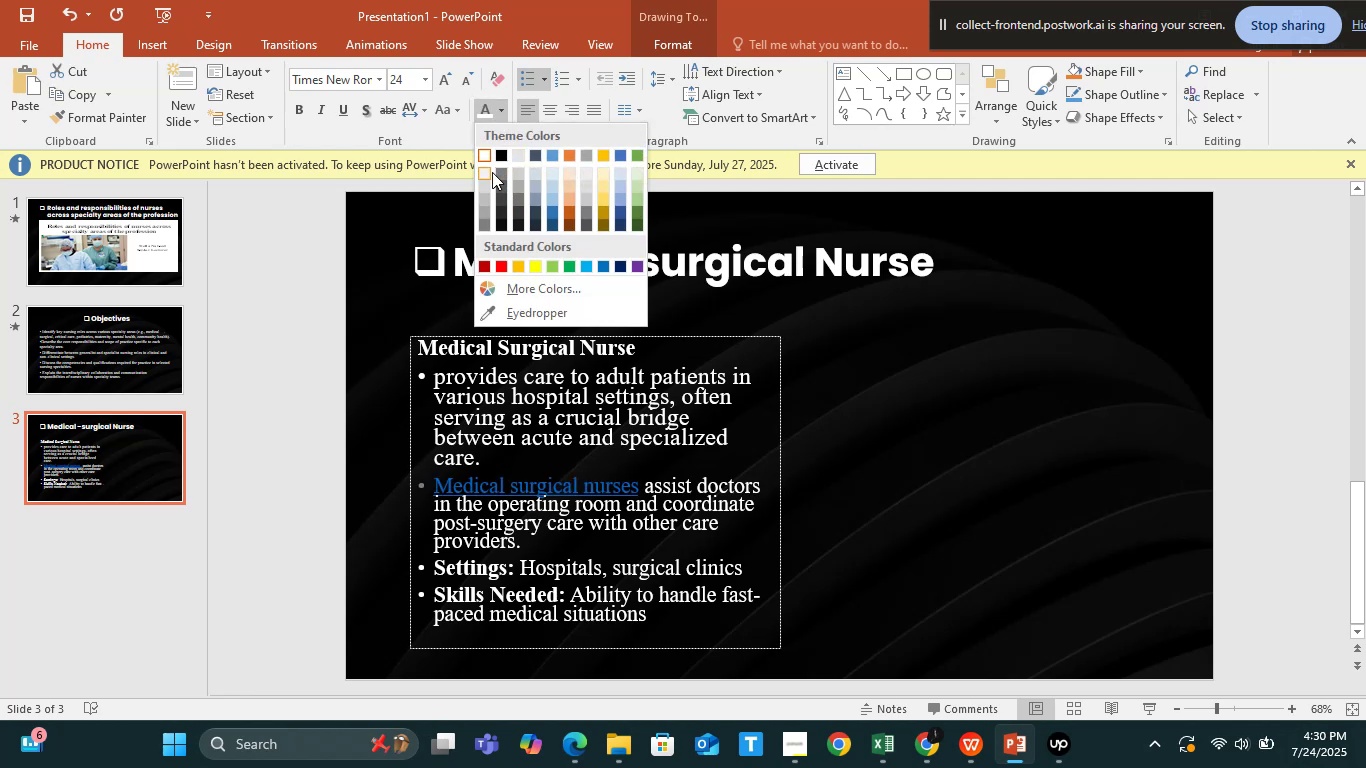 
left_click([481, 157])
 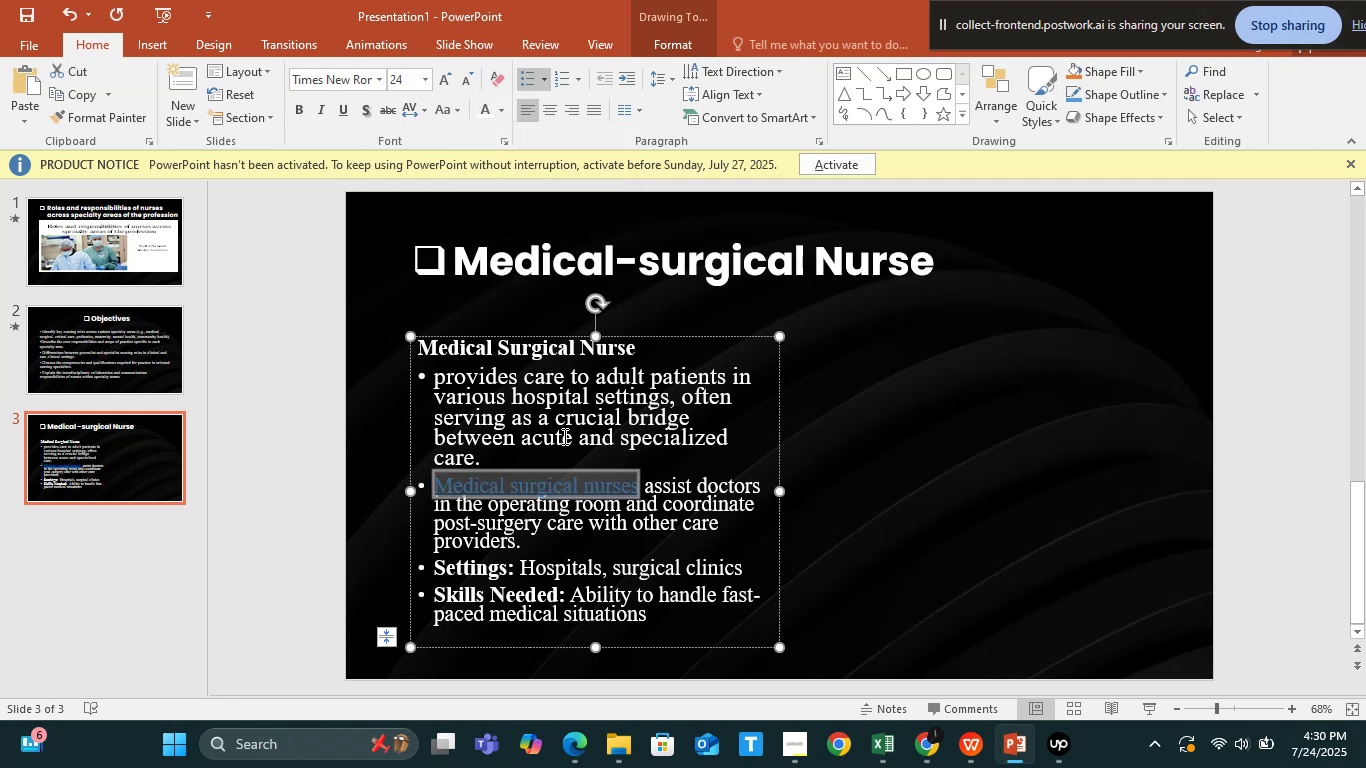 
left_click([566, 444])
 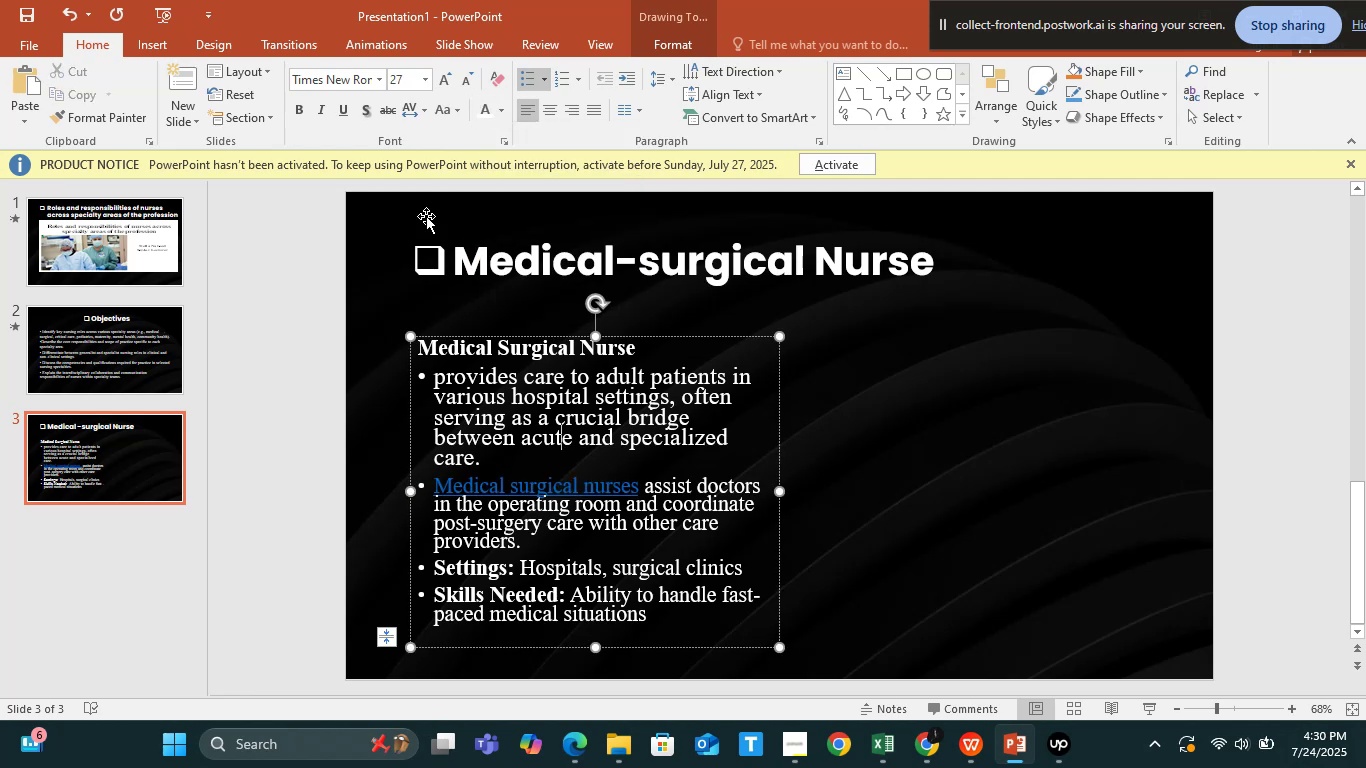 
left_click([361, 81])
 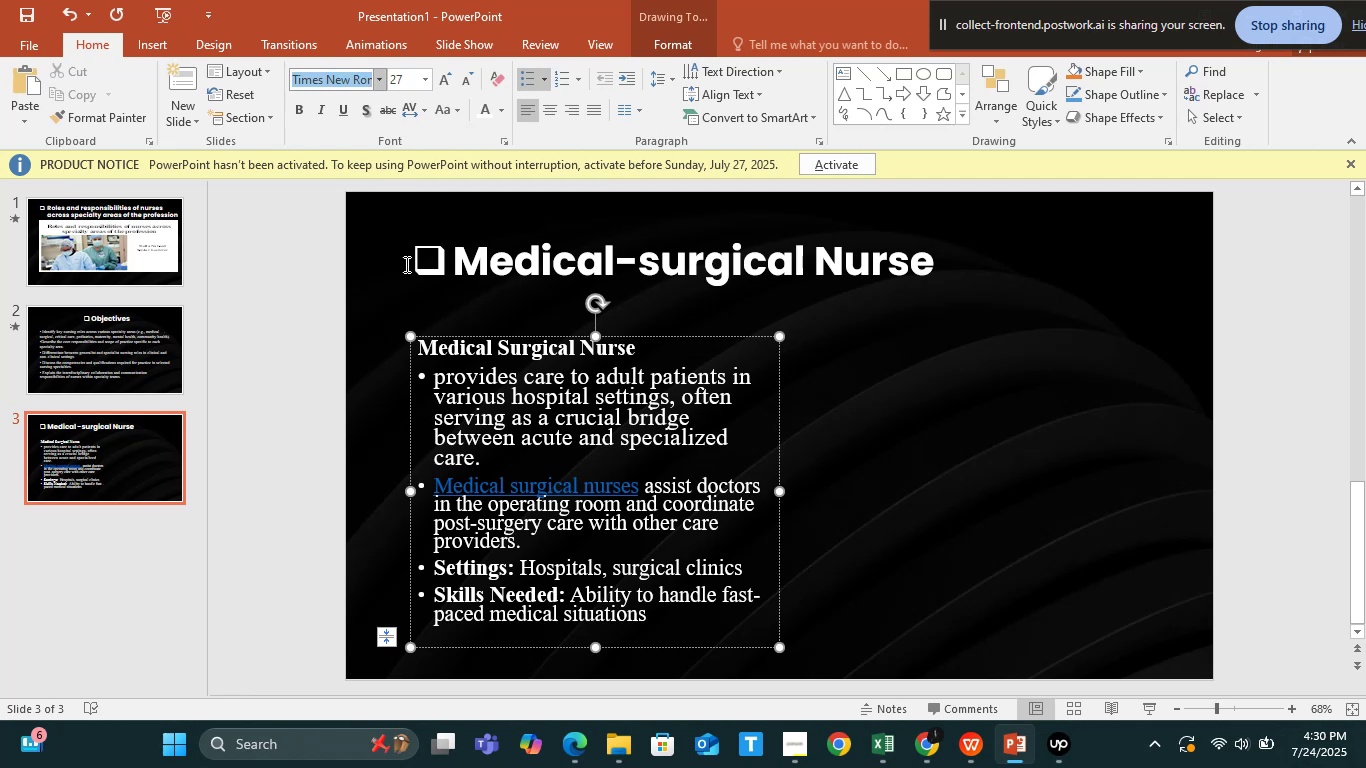 
left_click([508, 425])
 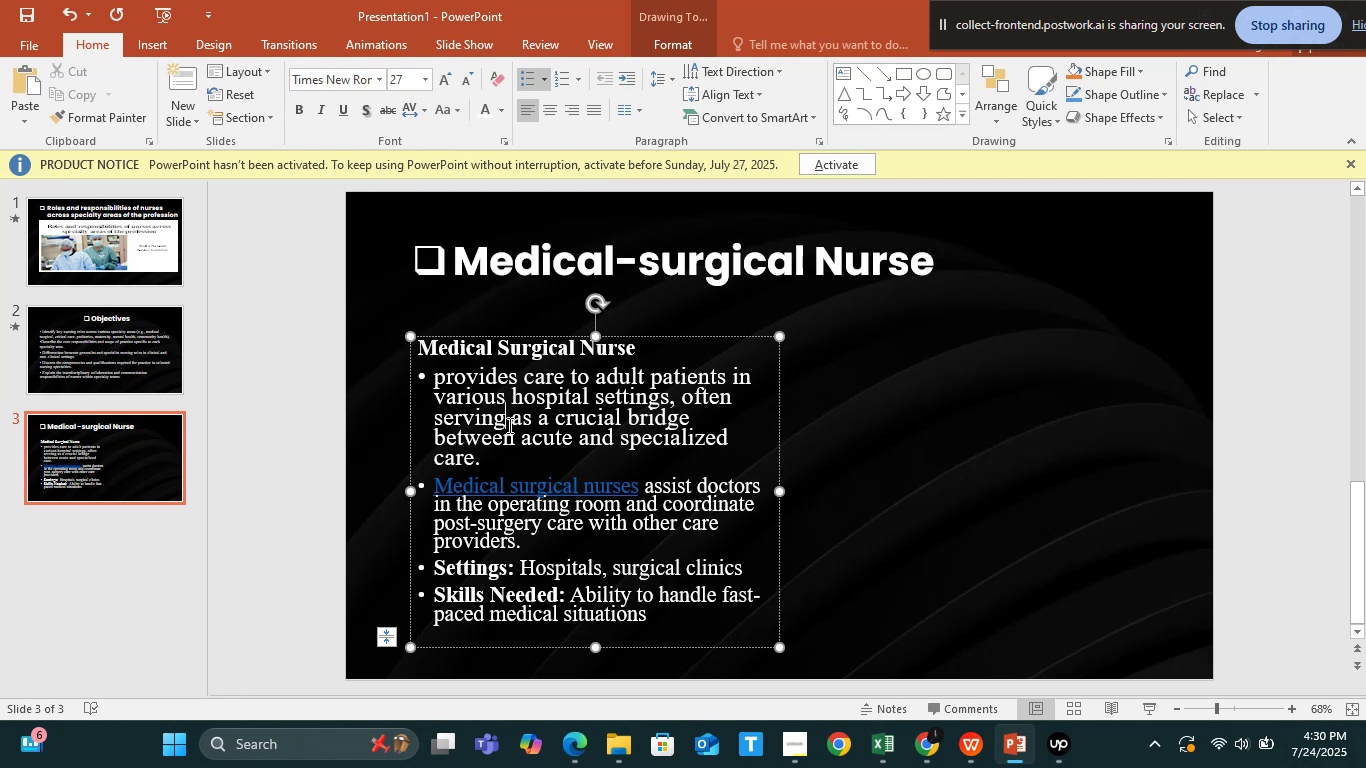 
key(Control+A)
 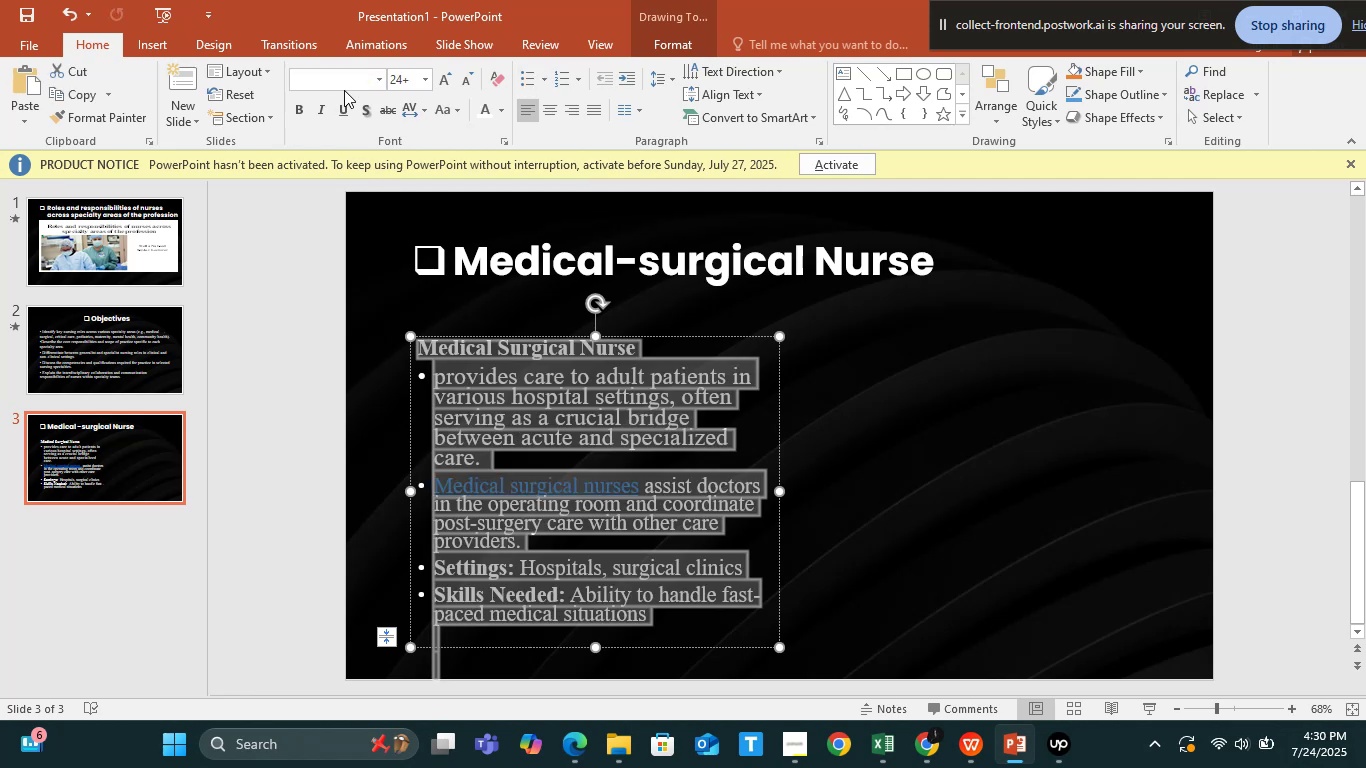 
left_click([342, 76])
 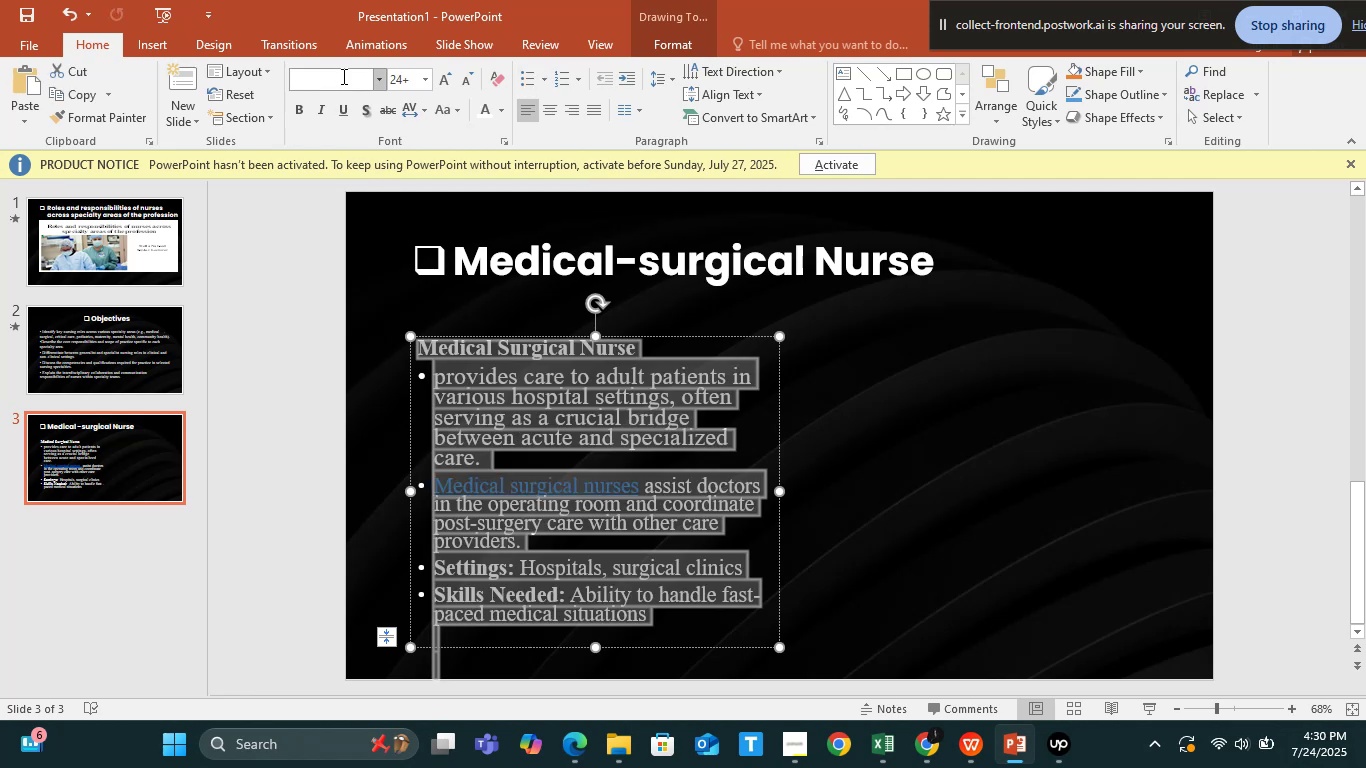 
type(pop)
 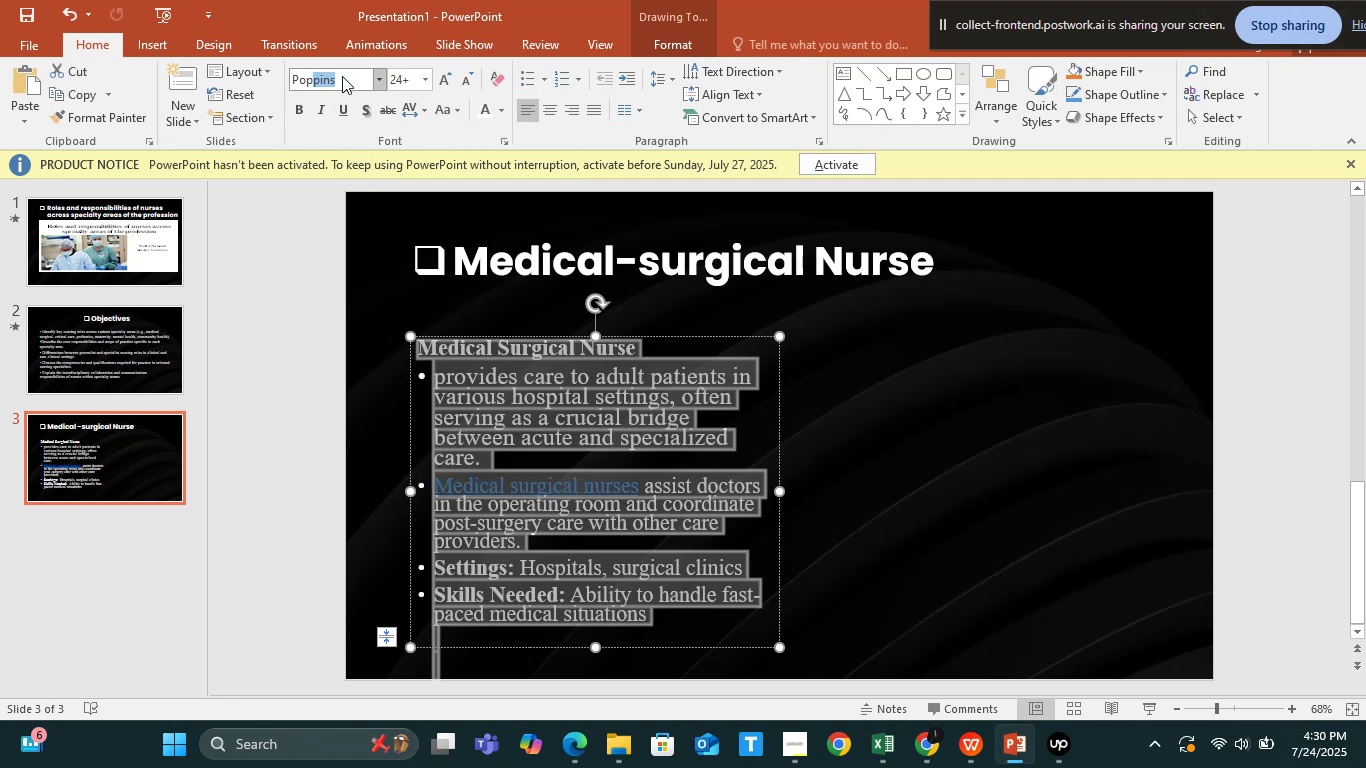 
key(Enter)
 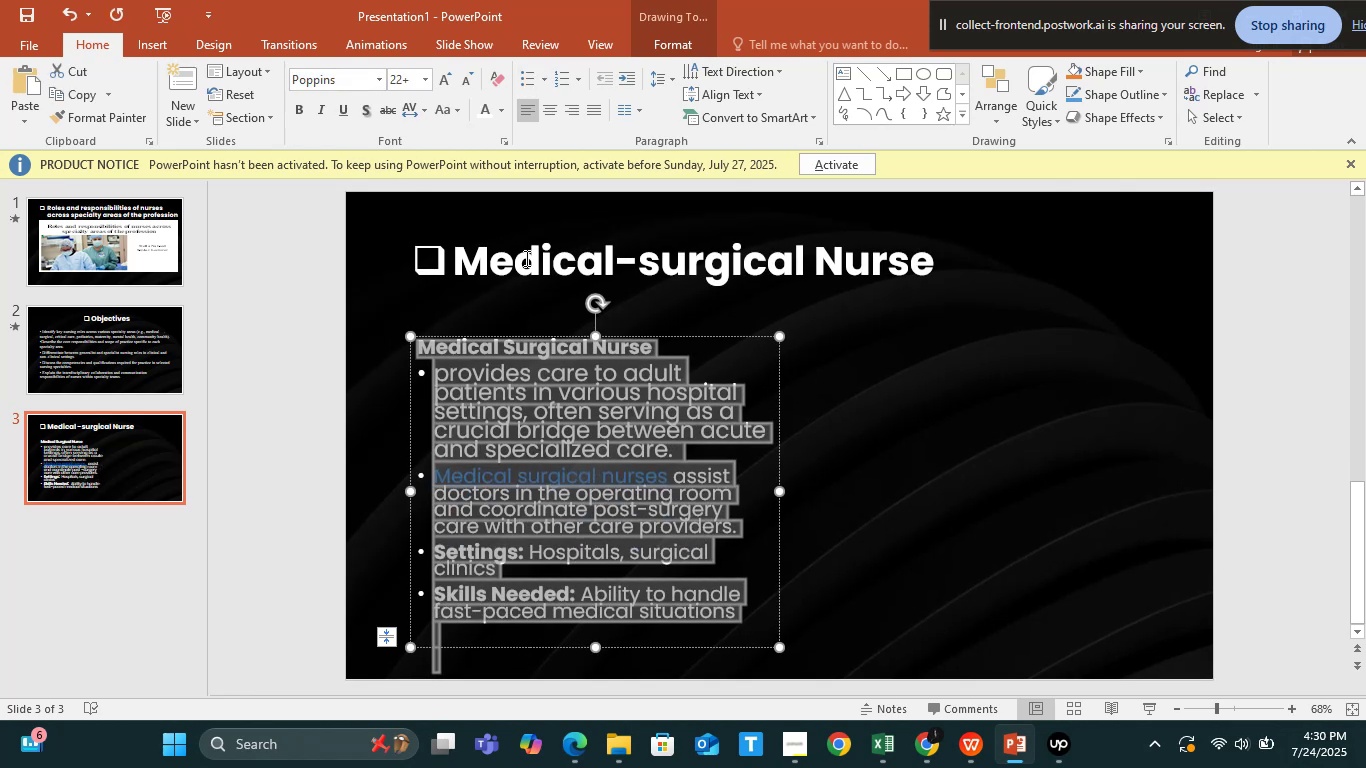 
left_click([525, 258])
 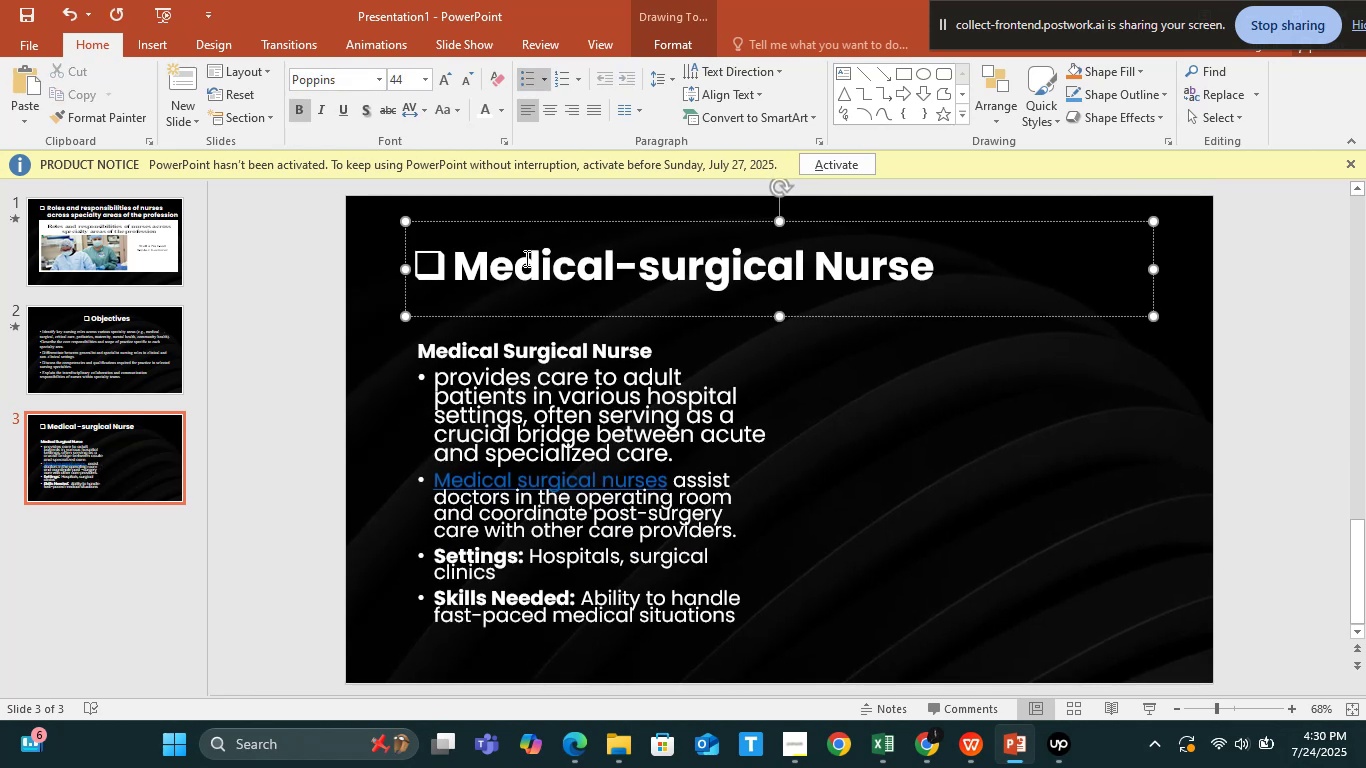 
key(Control+A)
 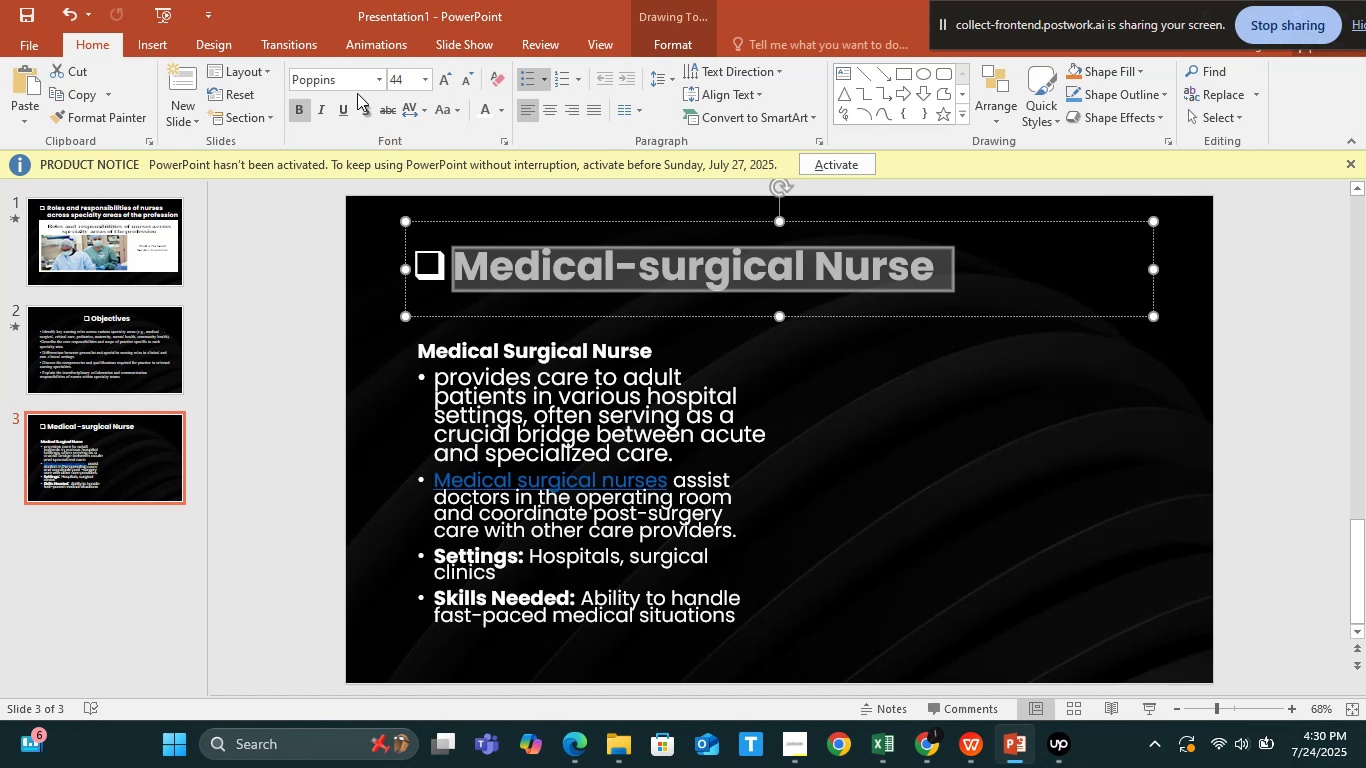 
left_click([349, 77])
 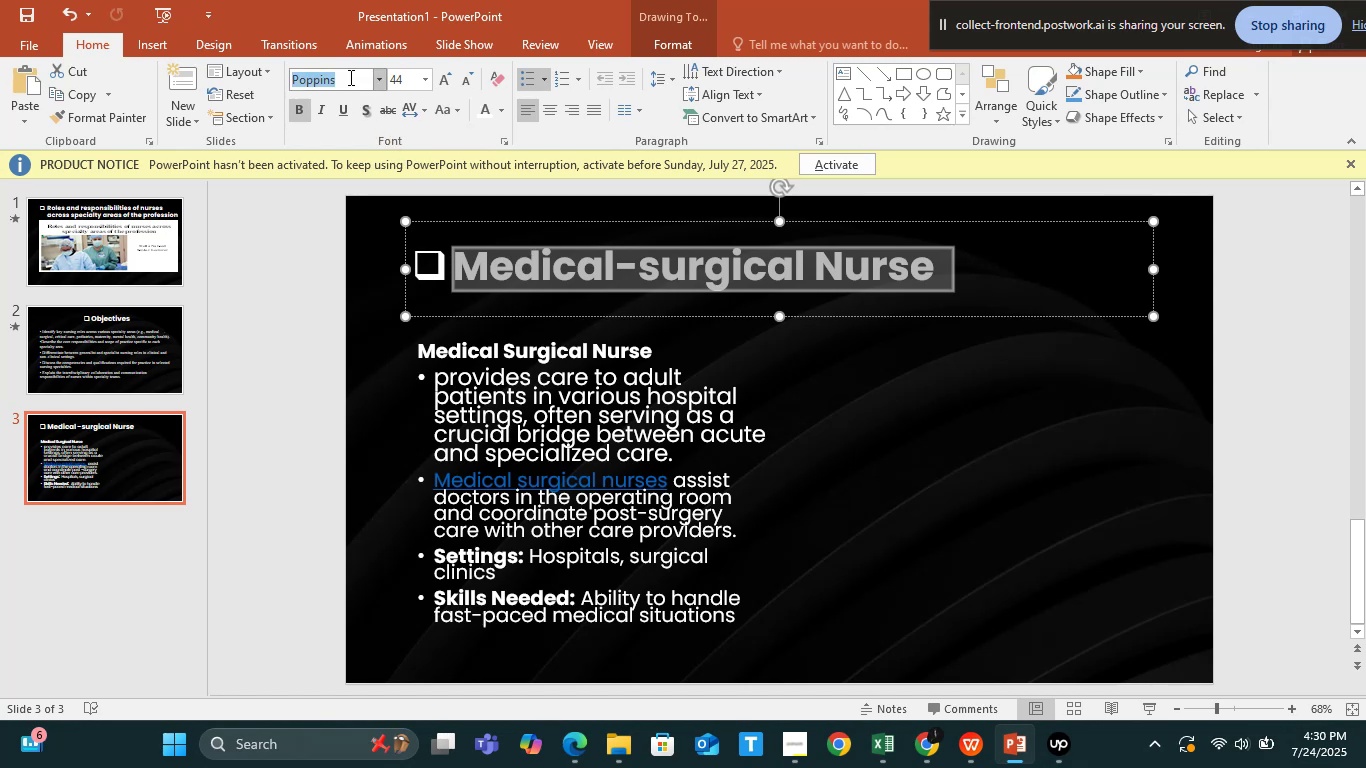 
key(Enter)
 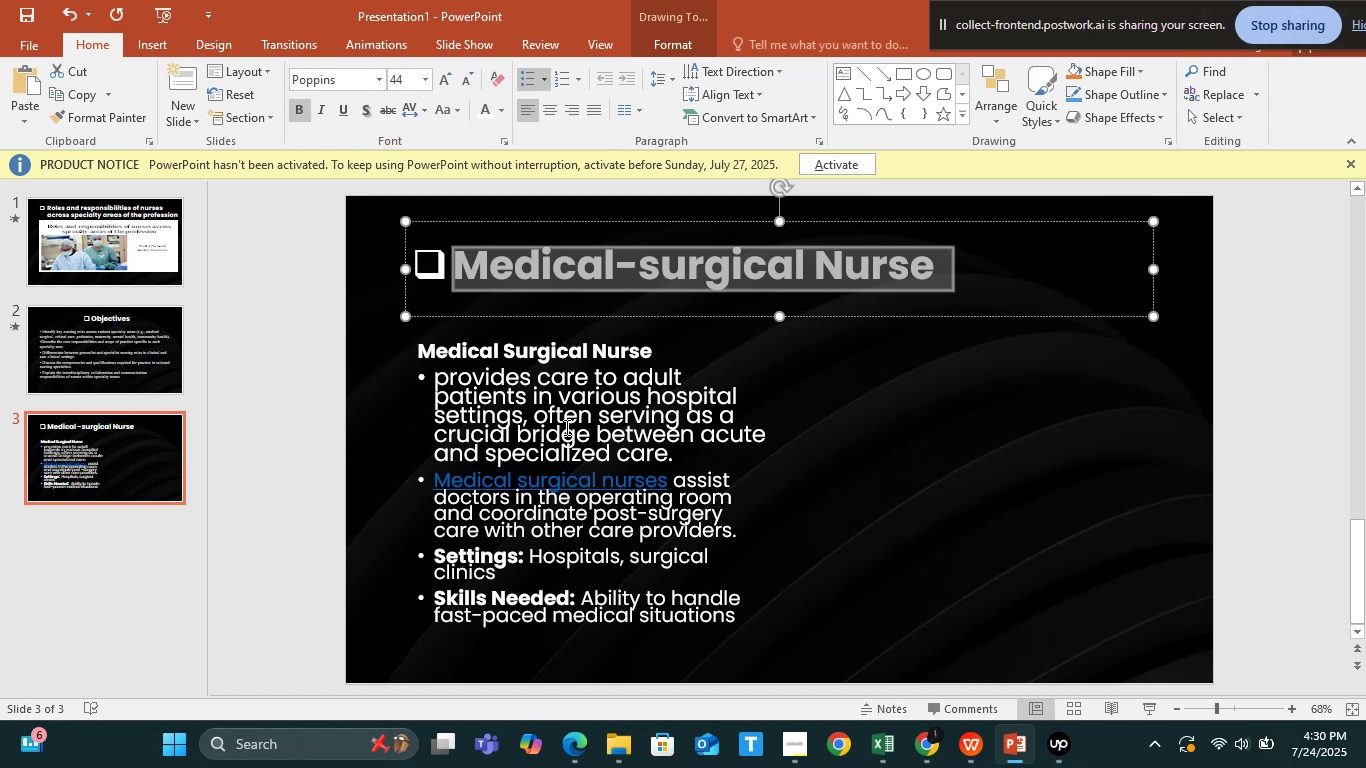 
left_click([571, 436])
 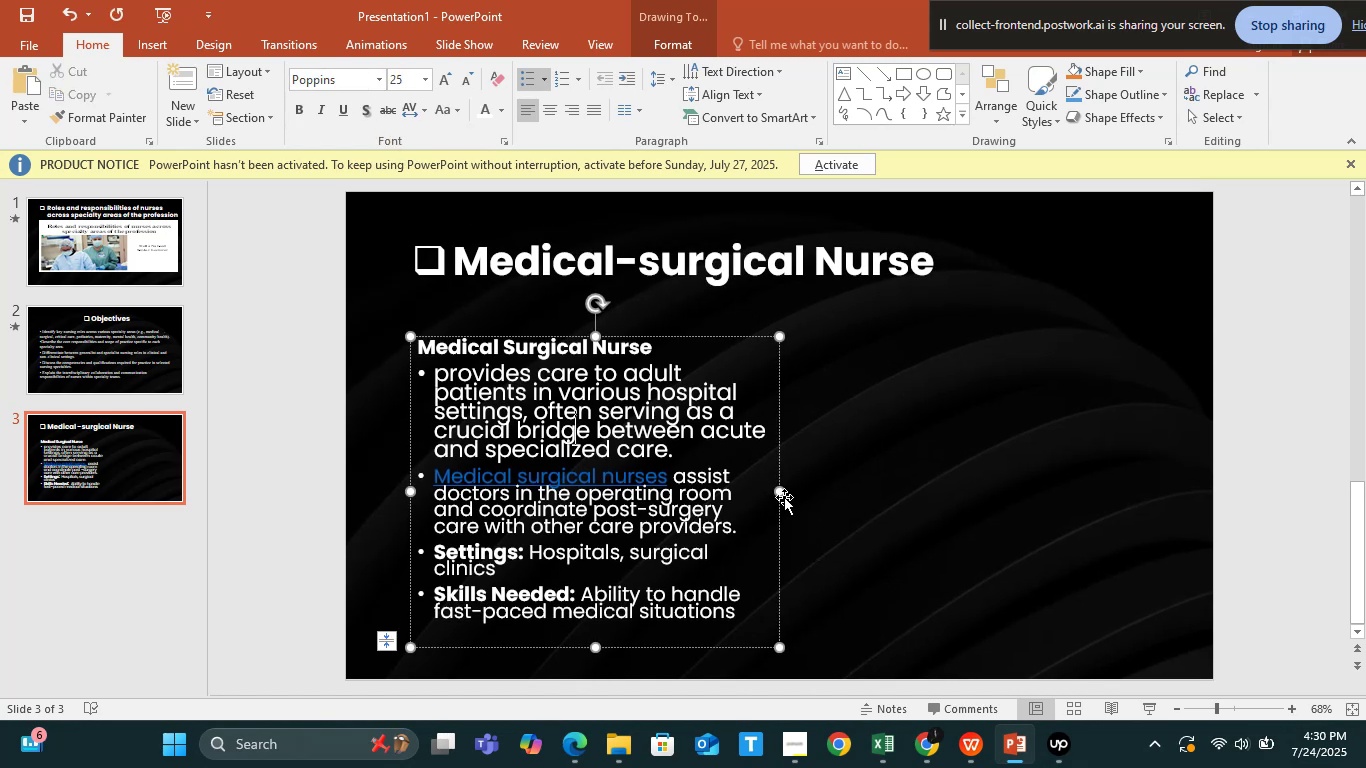 
left_click_drag(start_coordinate=[782, 495], to_coordinate=[791, 493])
 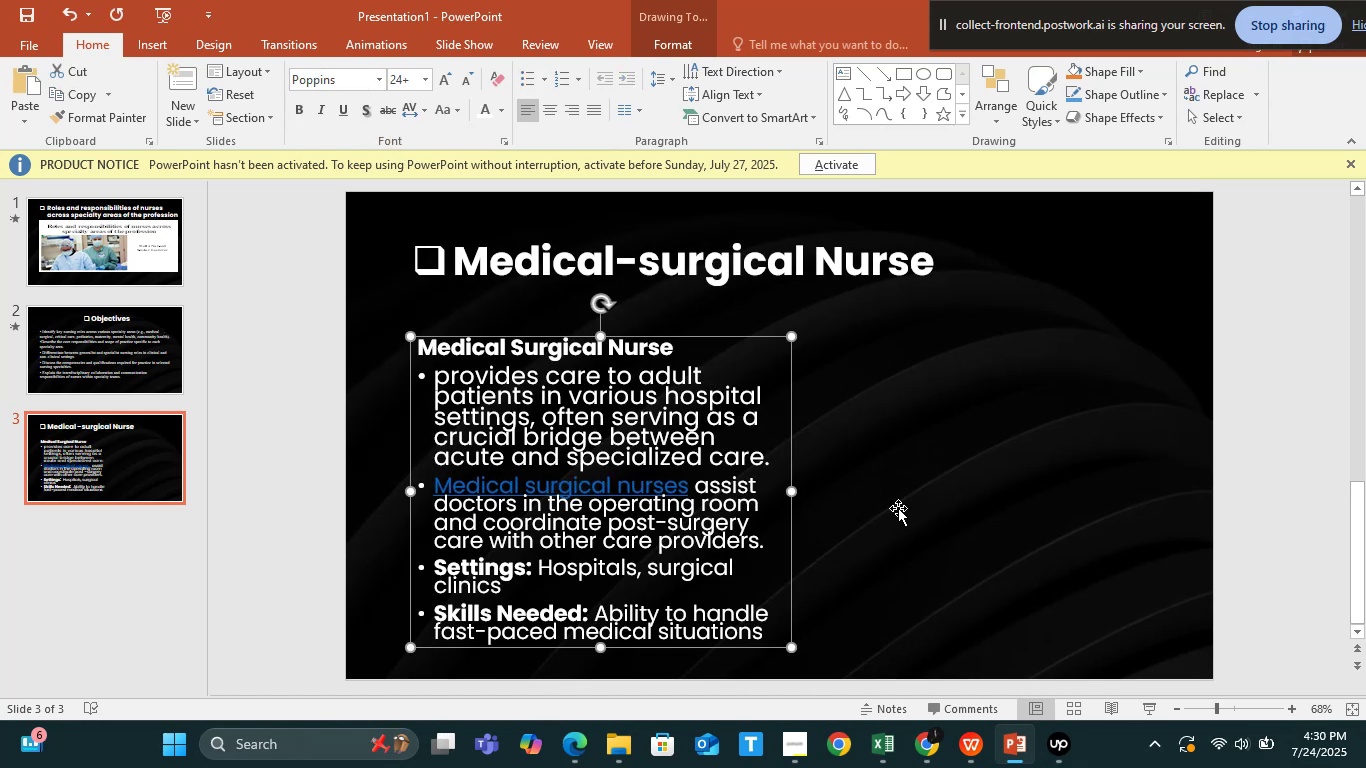 
left_click([898, 506])
 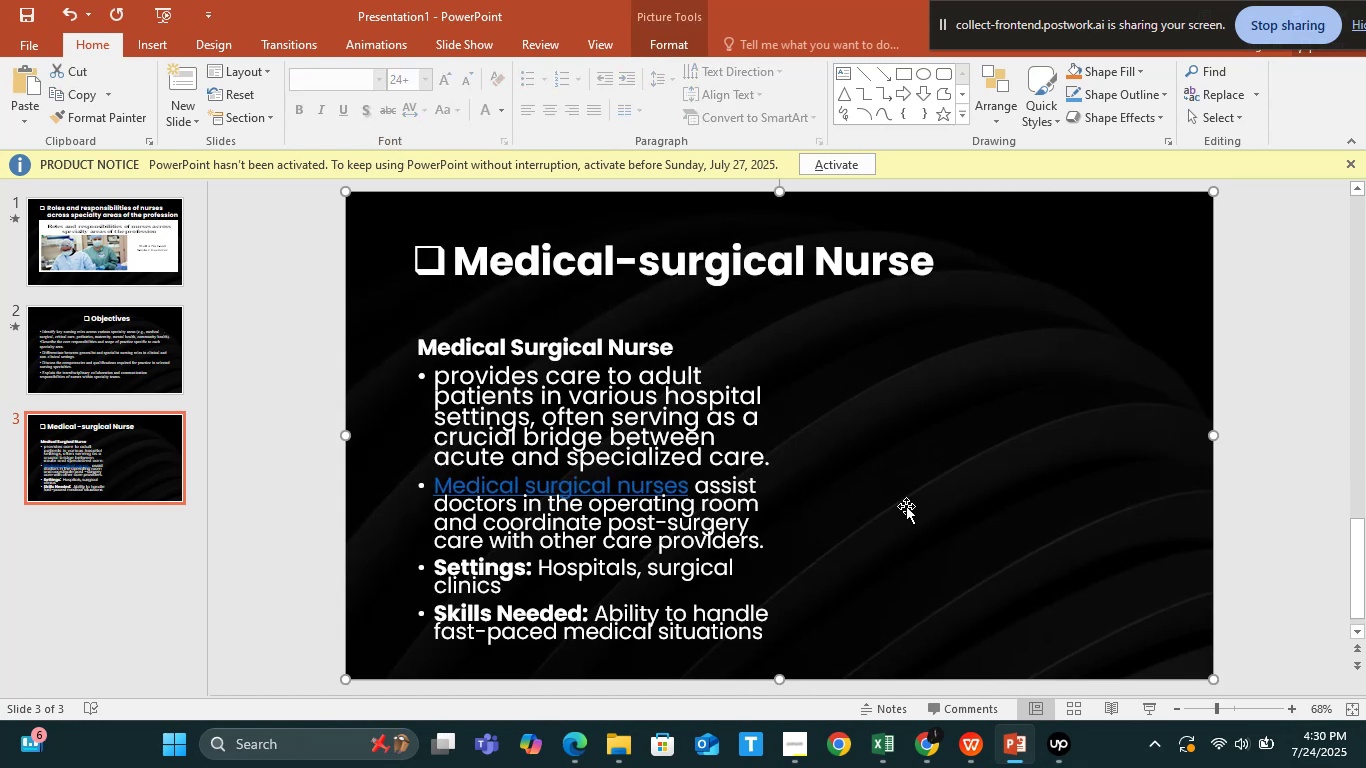 
key(Alt+Tab)
 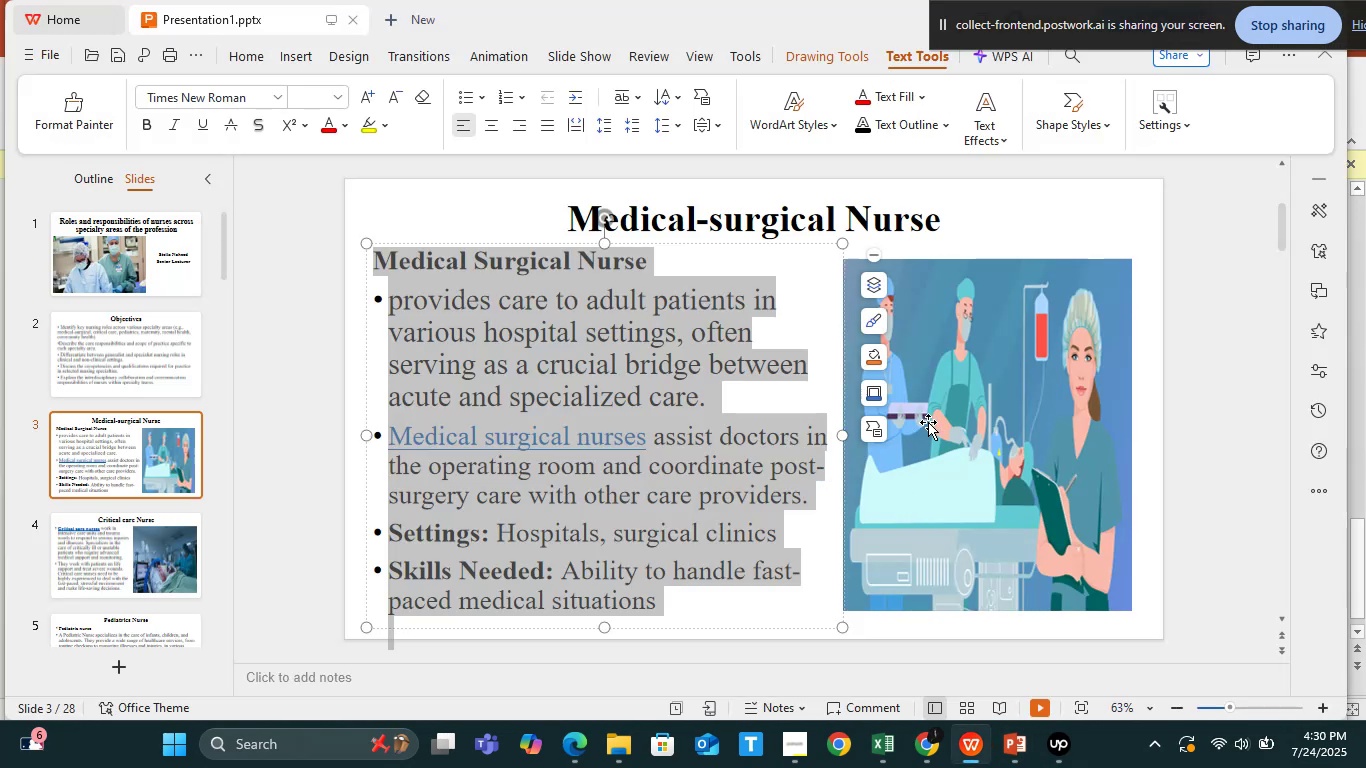 
left_click([935, 417])
 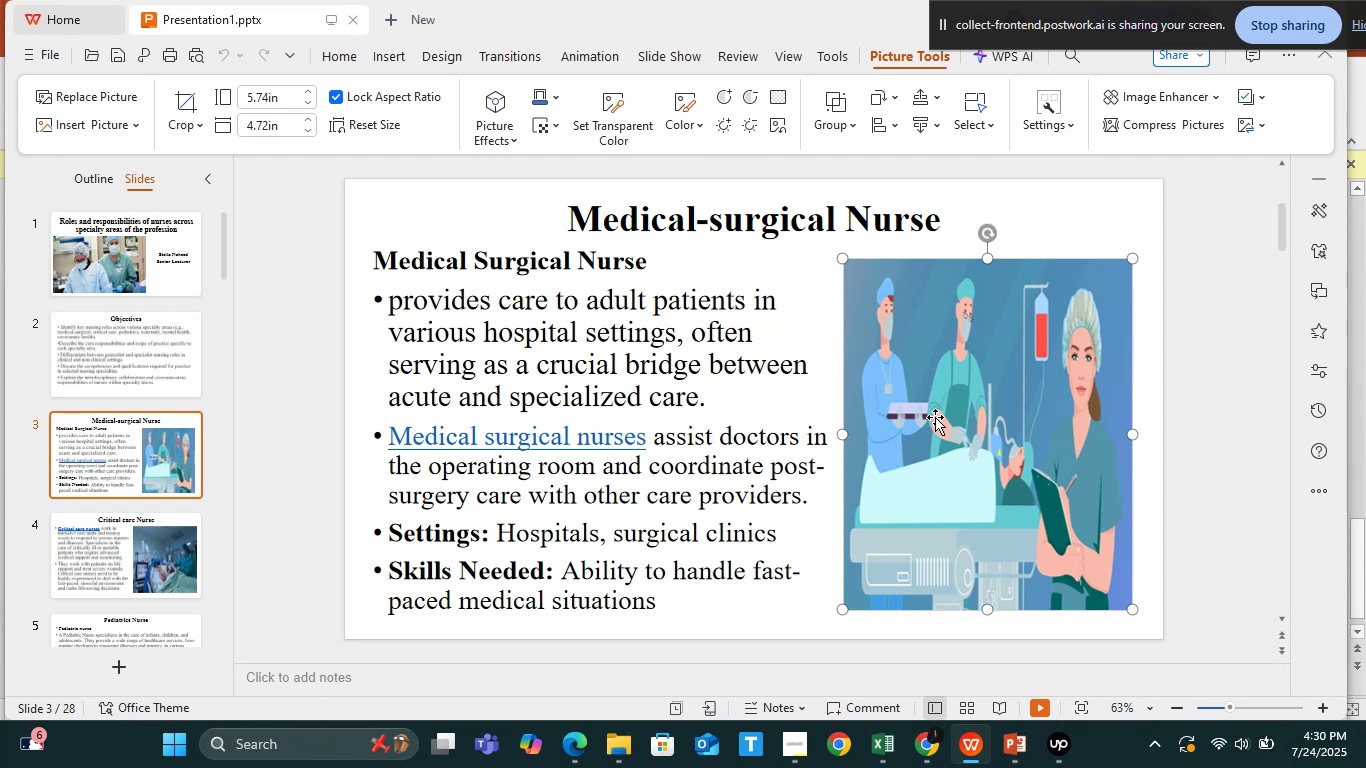 
right_click([935, 417])
 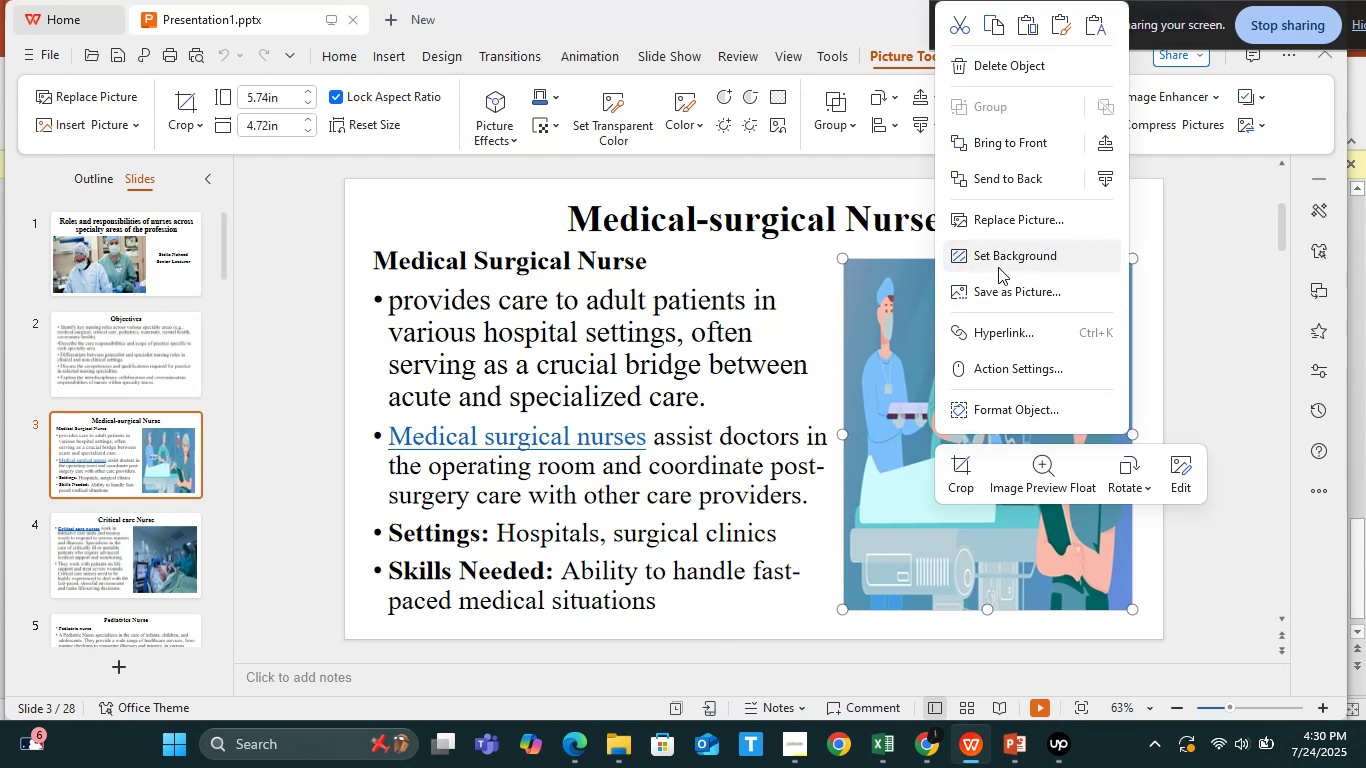 
left_click([998, 264])
 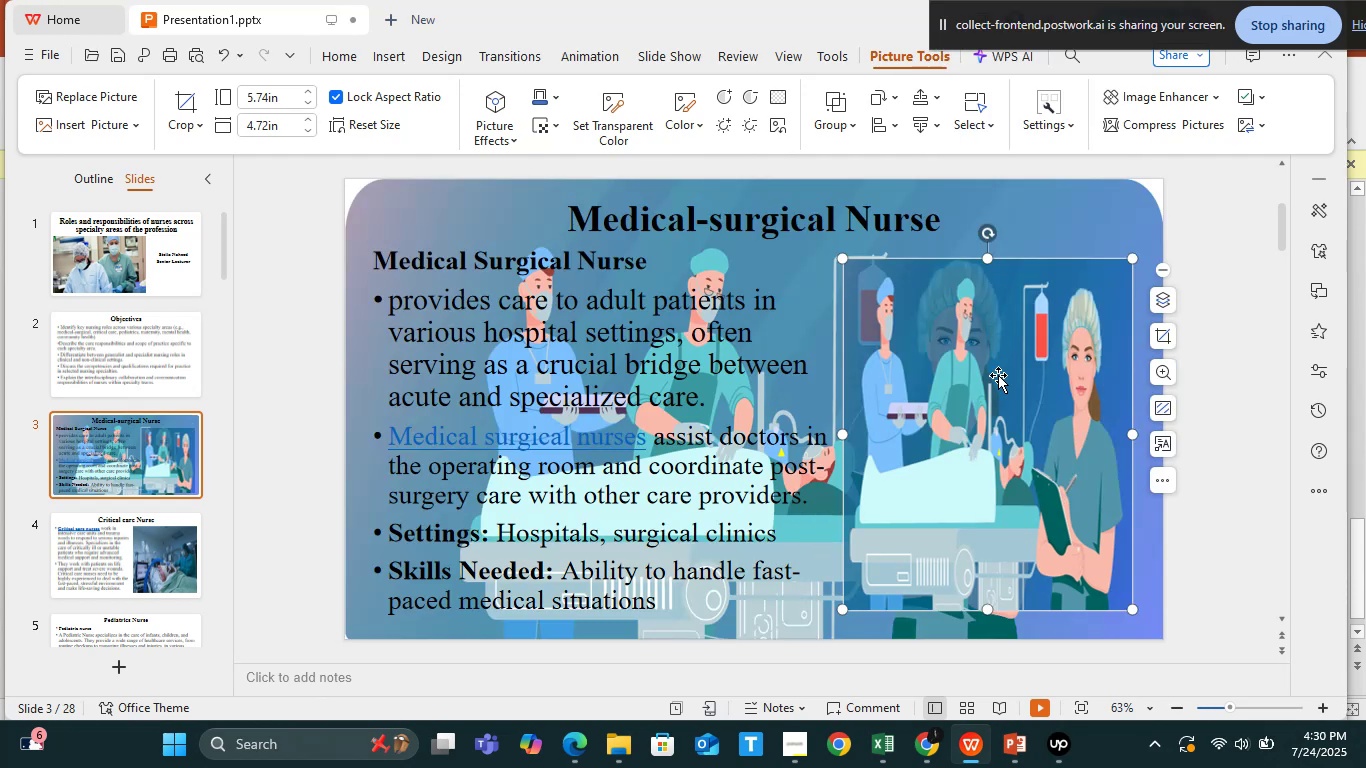 
left_click([998, 383])
 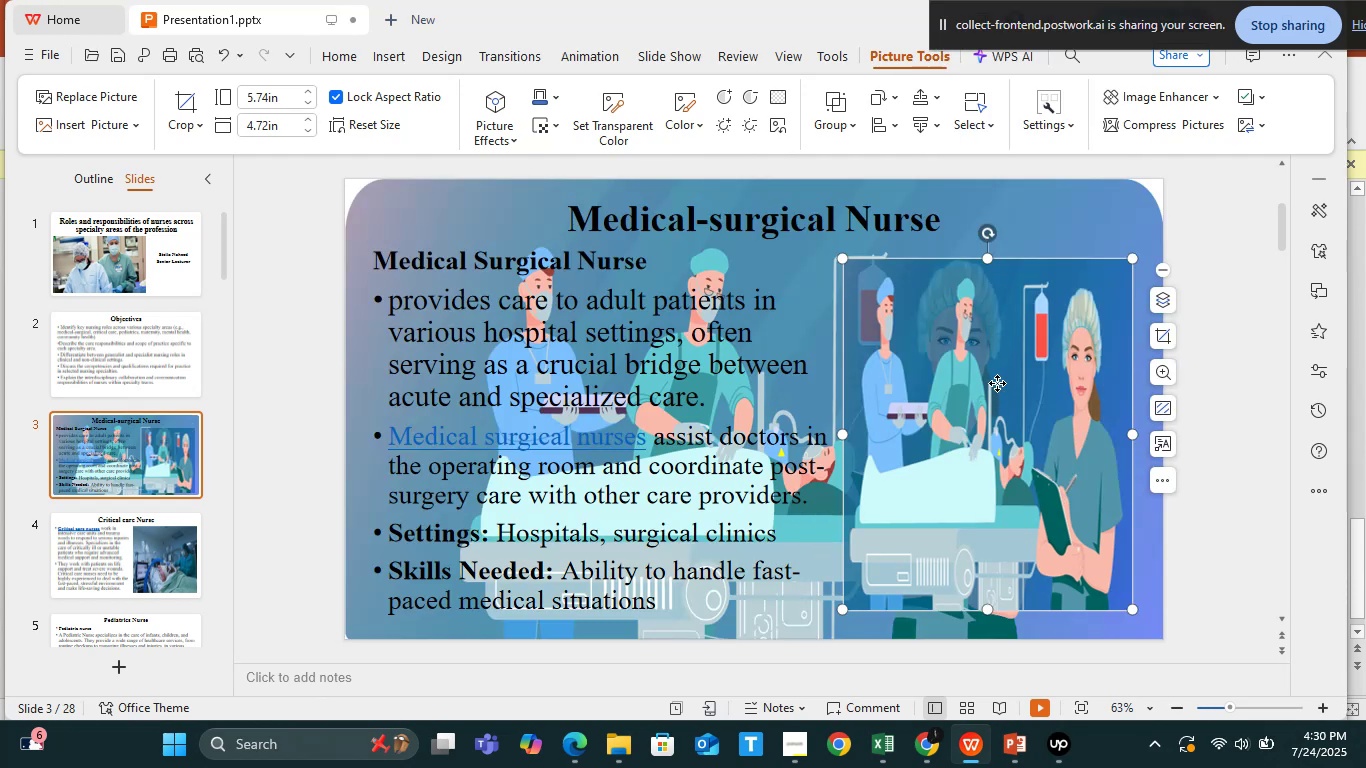 
right_click([997, 383])
 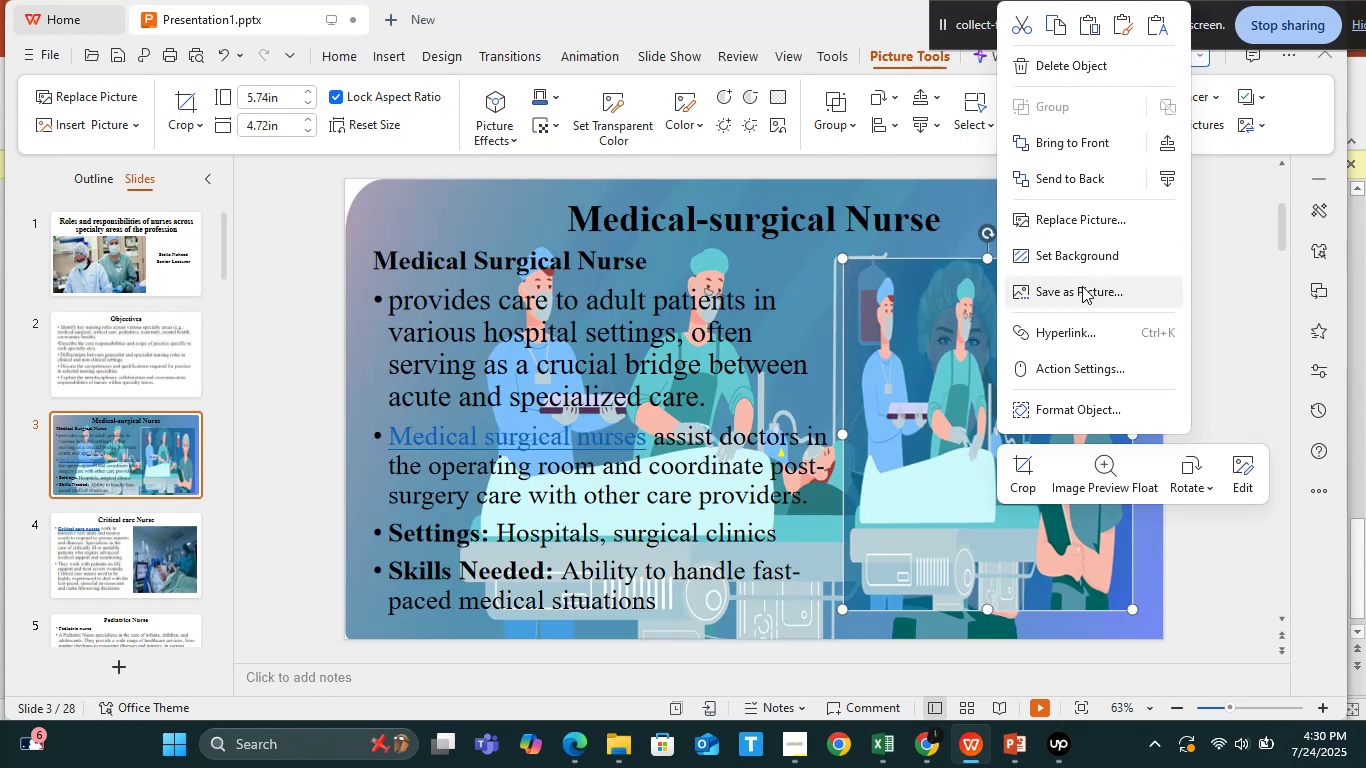 
left_click([1084, 298])
 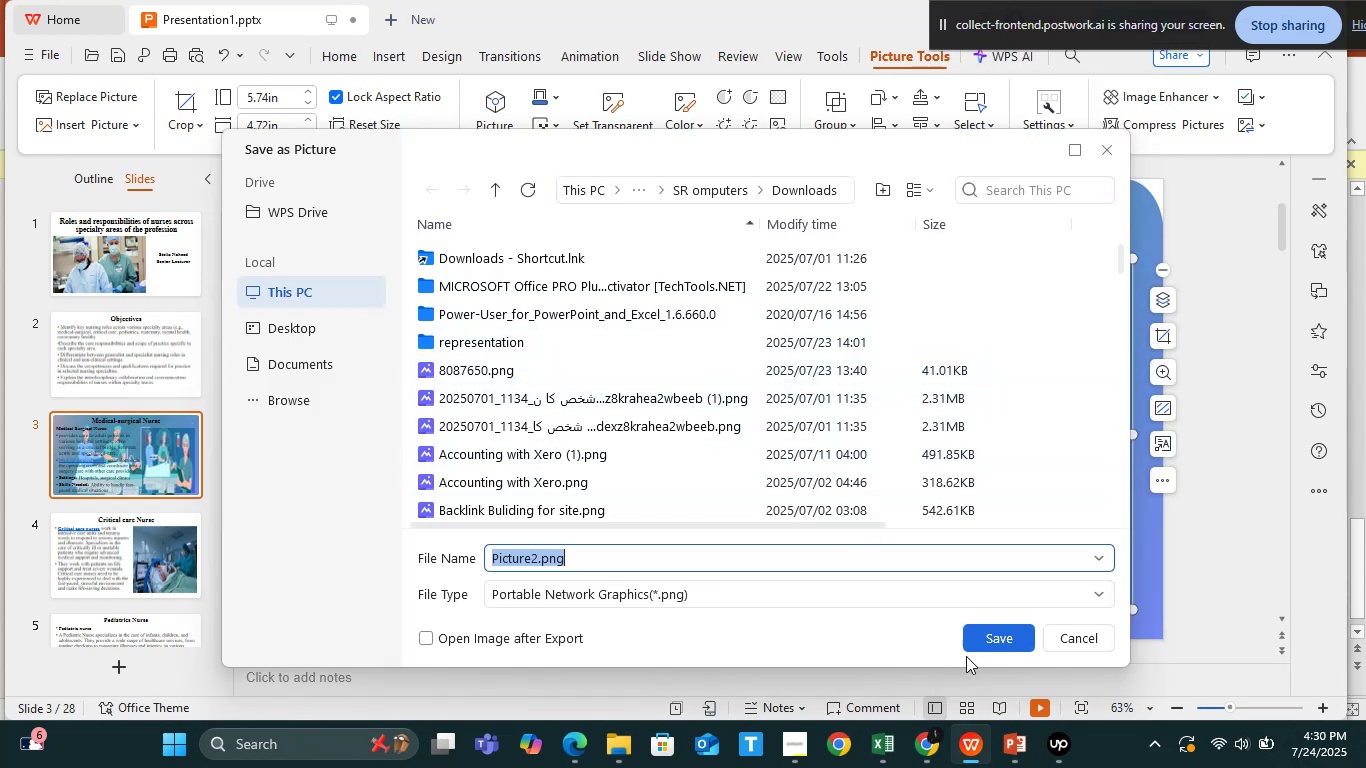 
left_click([982, 642])
 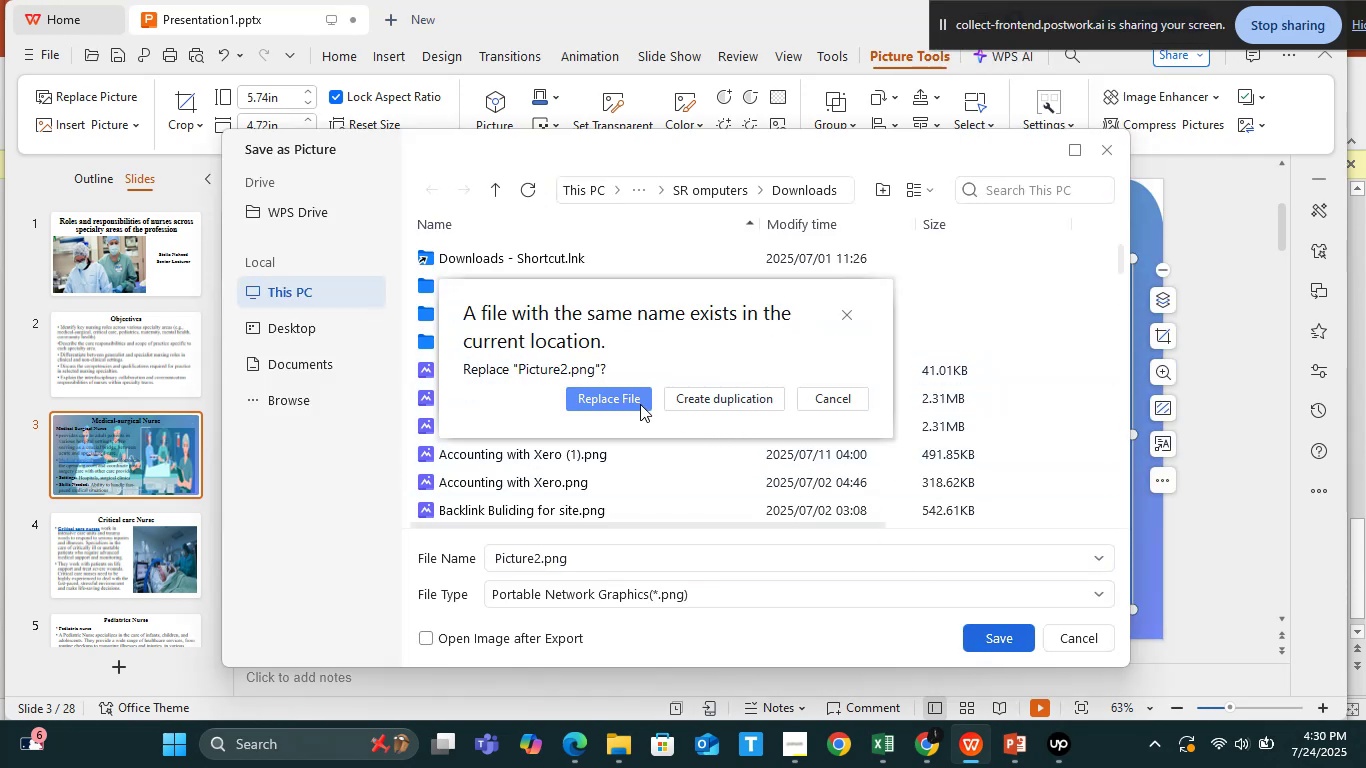 
left_click([640, 404])
 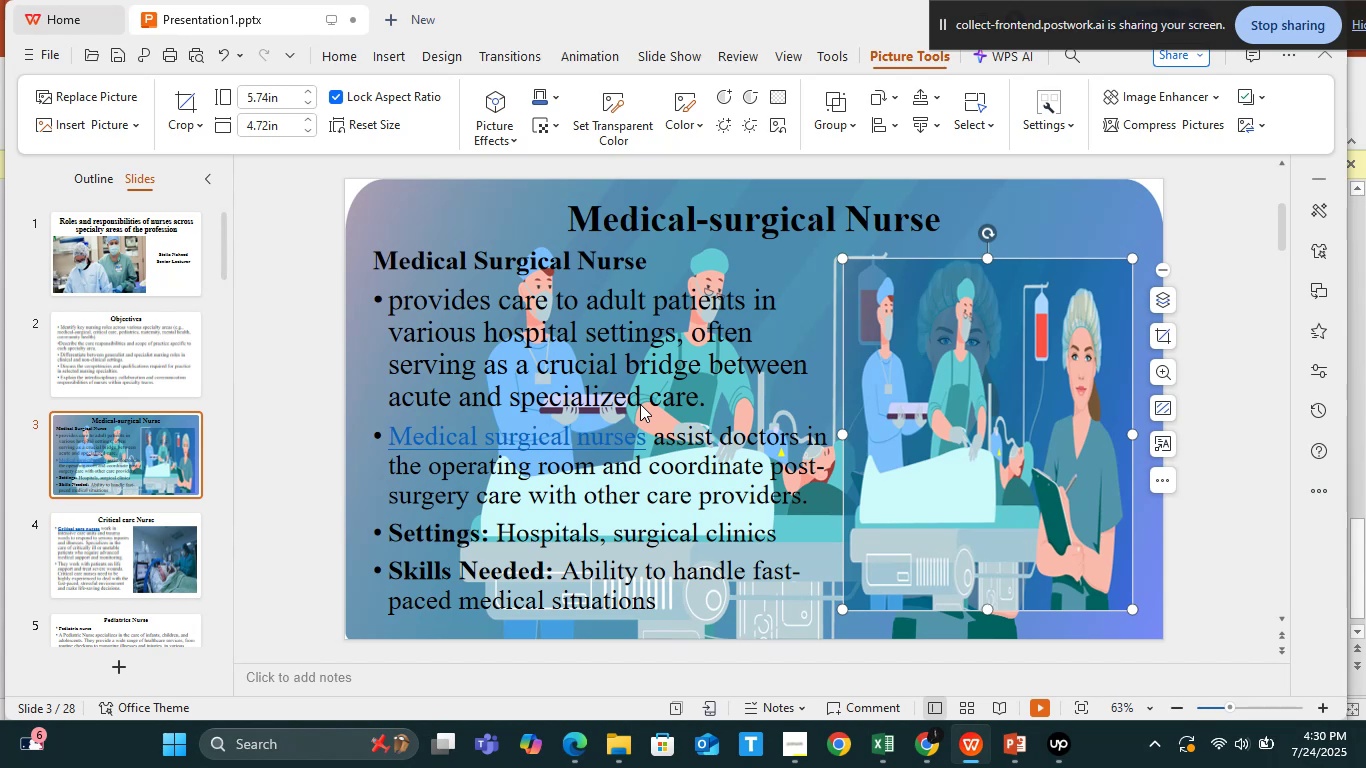 
key(Alt+Tab)
 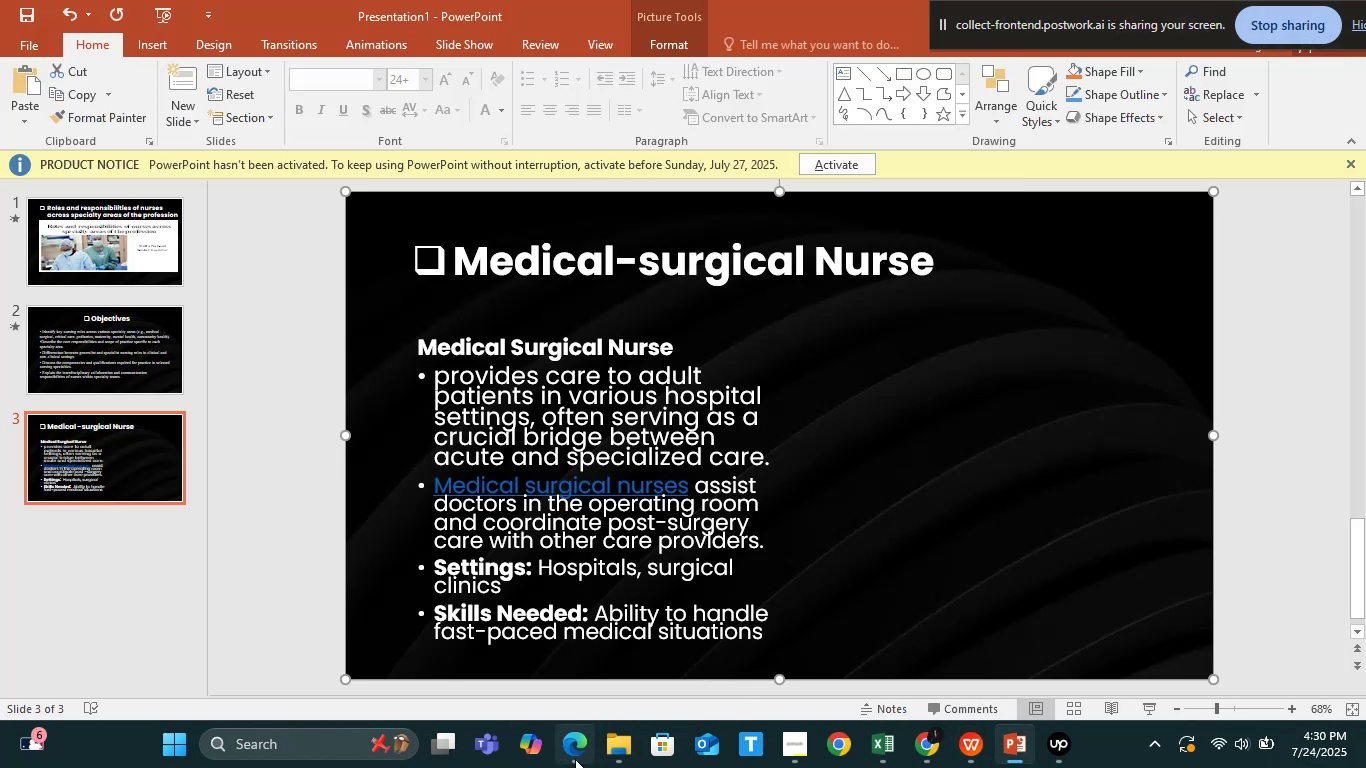 
left_click([605, 751])
 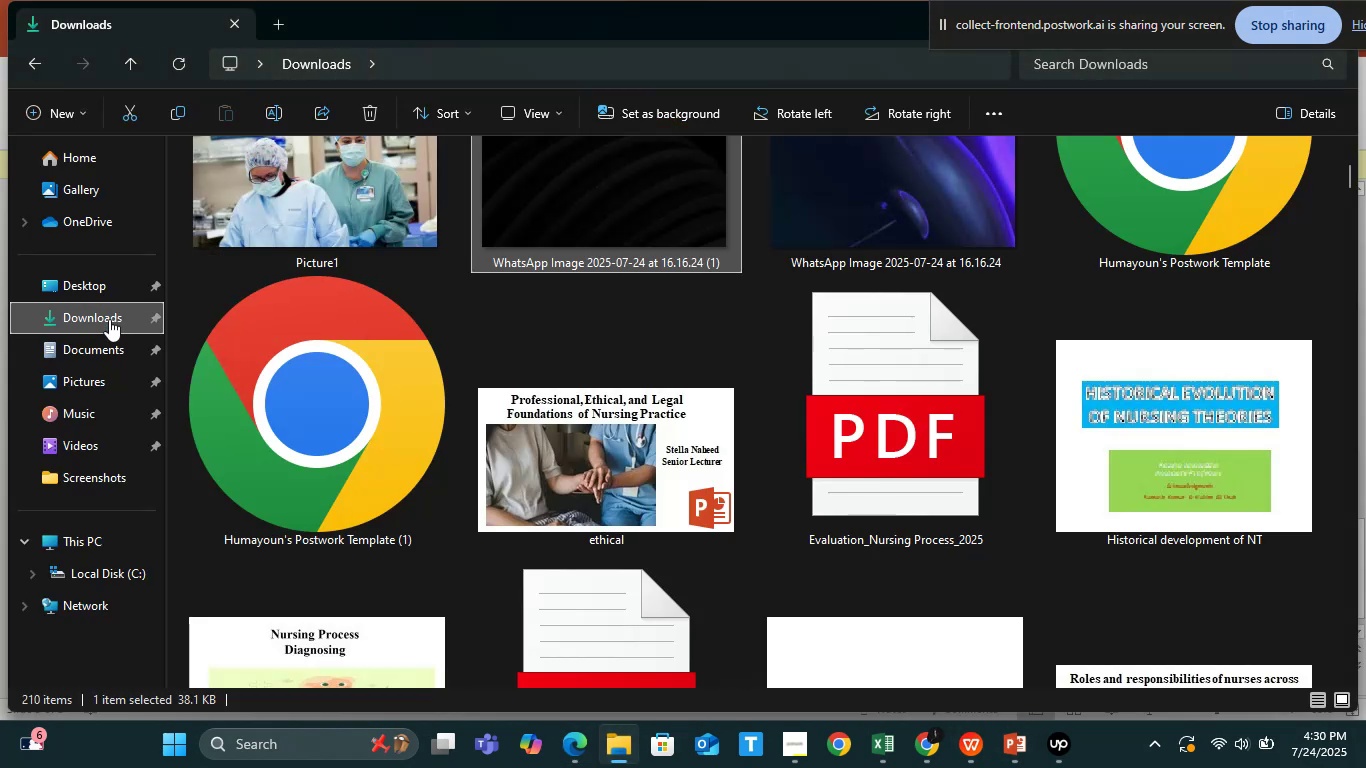 
left_click([109, 319])
 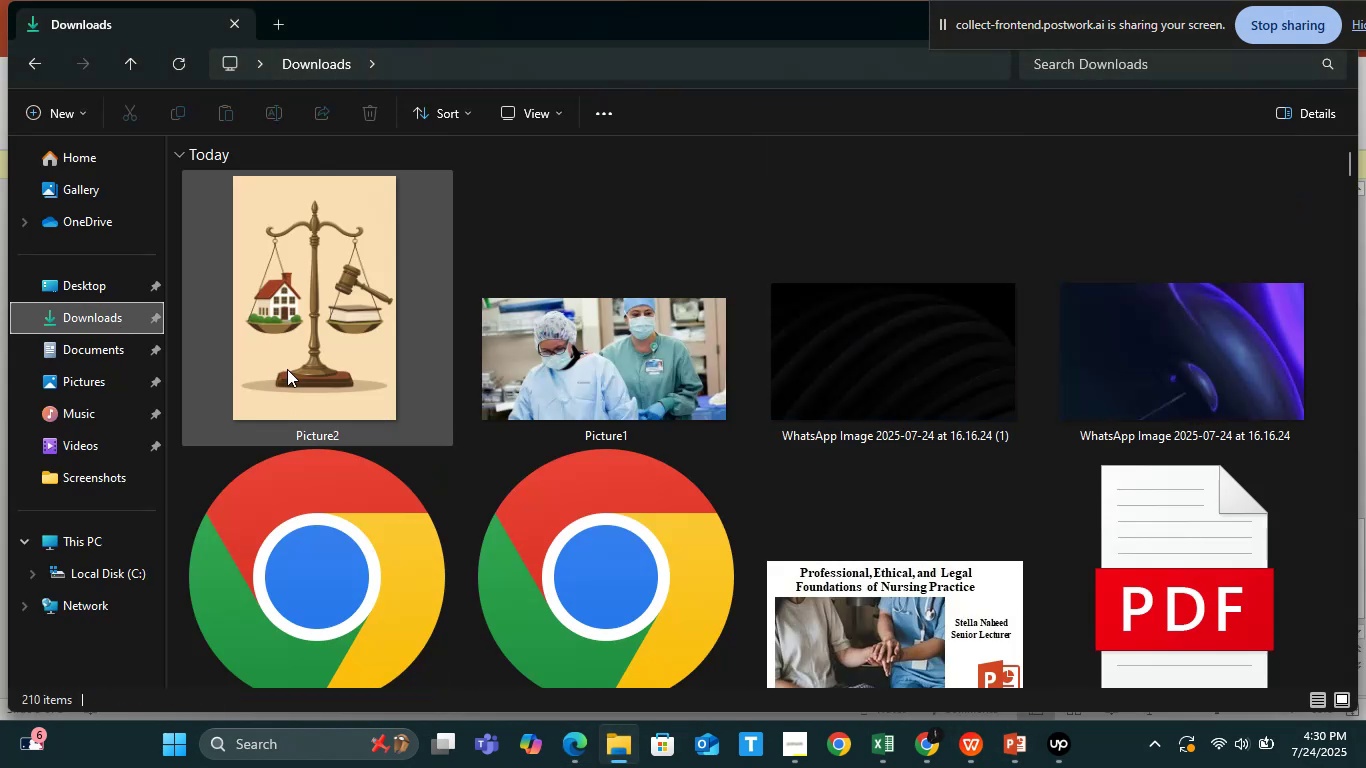 
scroll: coordinate [288, 369], scroll_direction: up, amount: 3.0
 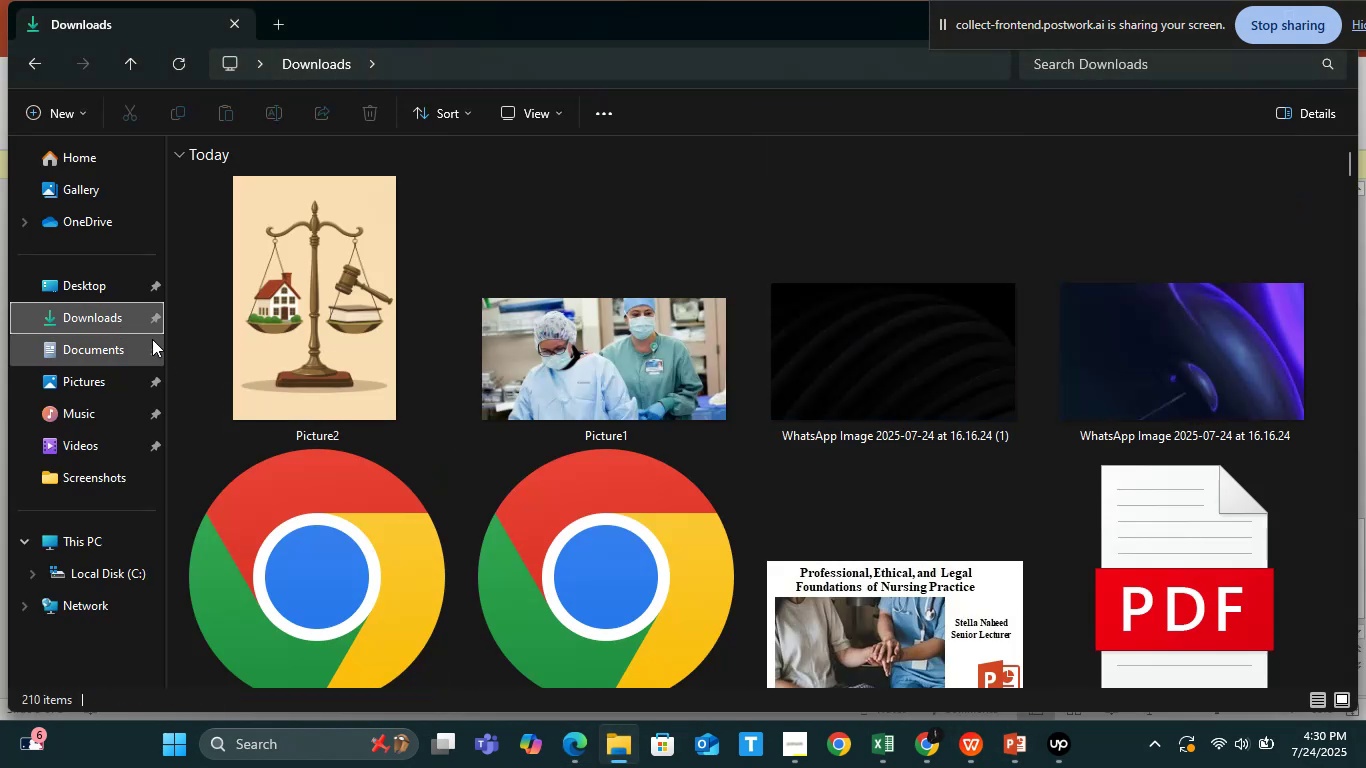 
left_click([121, 313])
 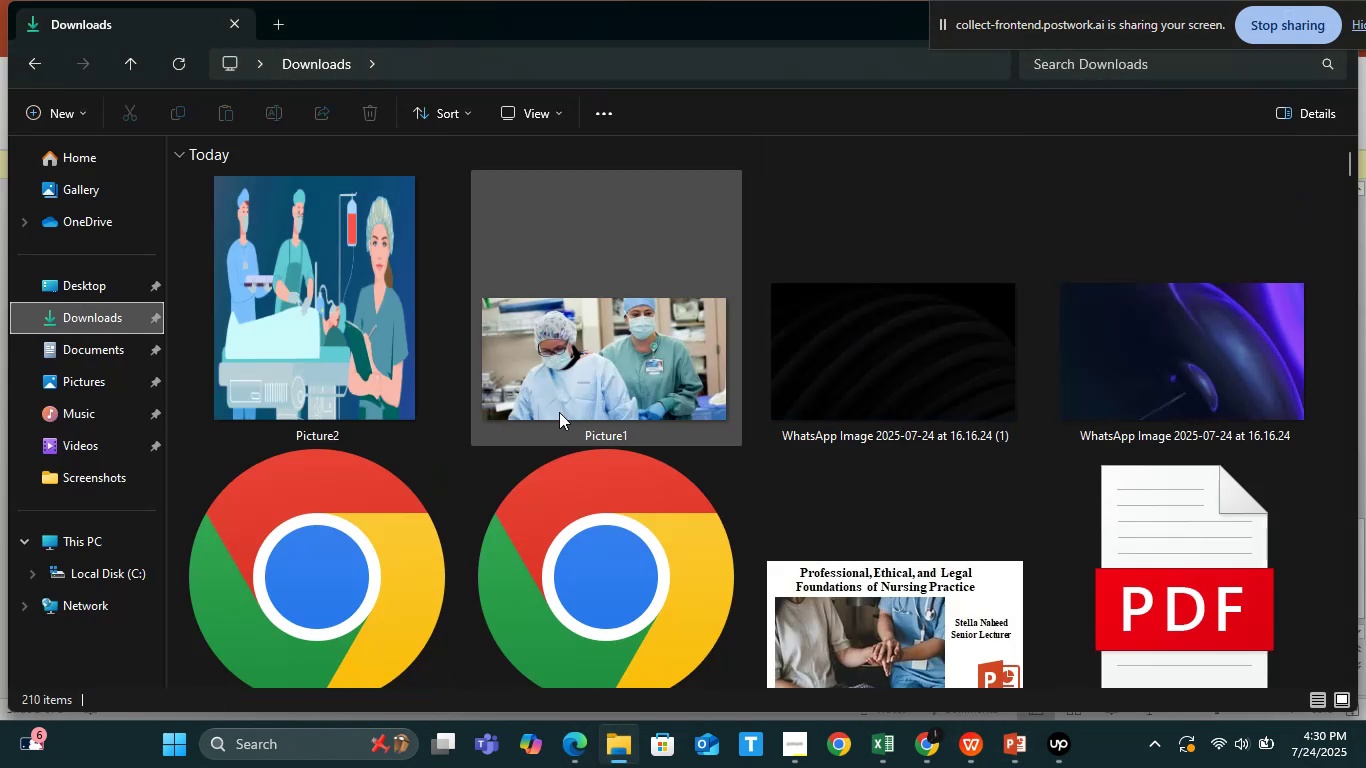 
scroll: coordinate [559, 412], scroll_direction: down, amount: 17.0
 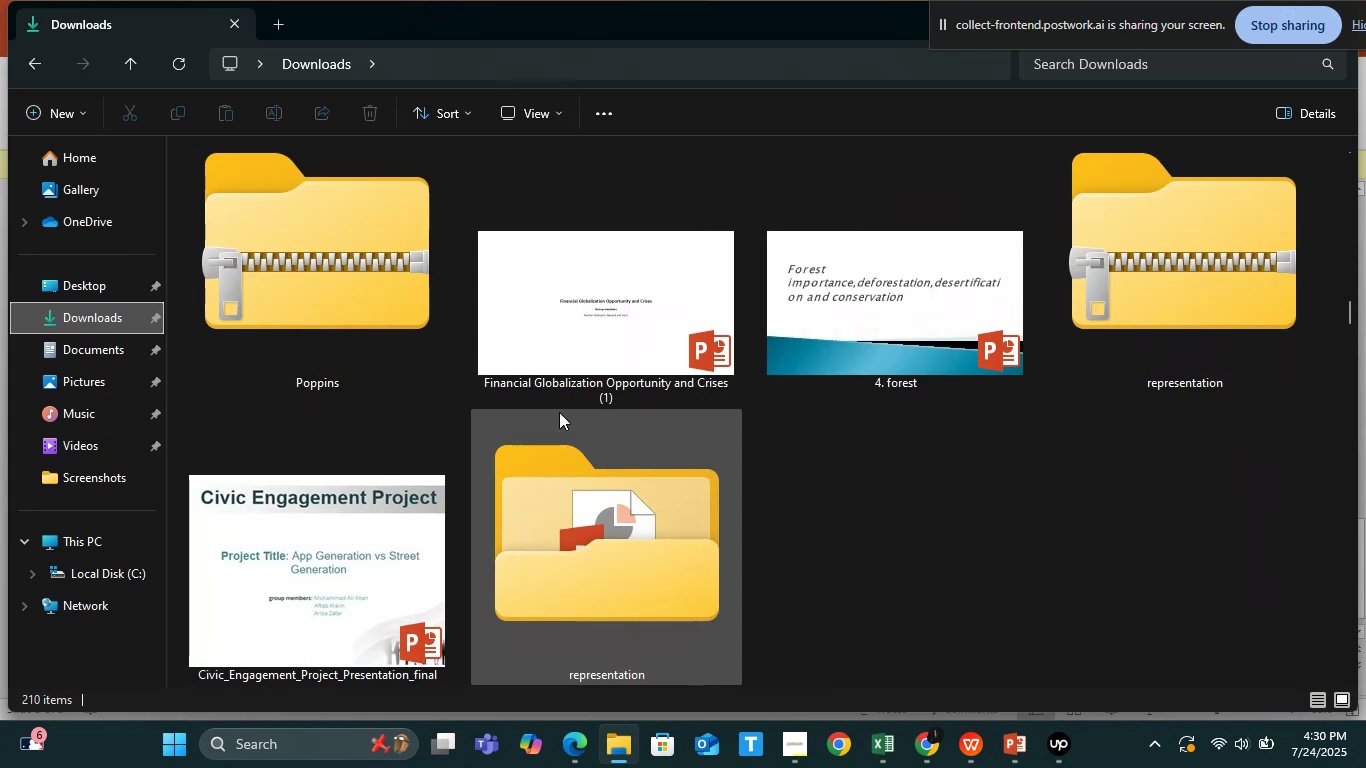 
scroll: coordinate [559, 412], scroll_direction: up, amount: 19.0
 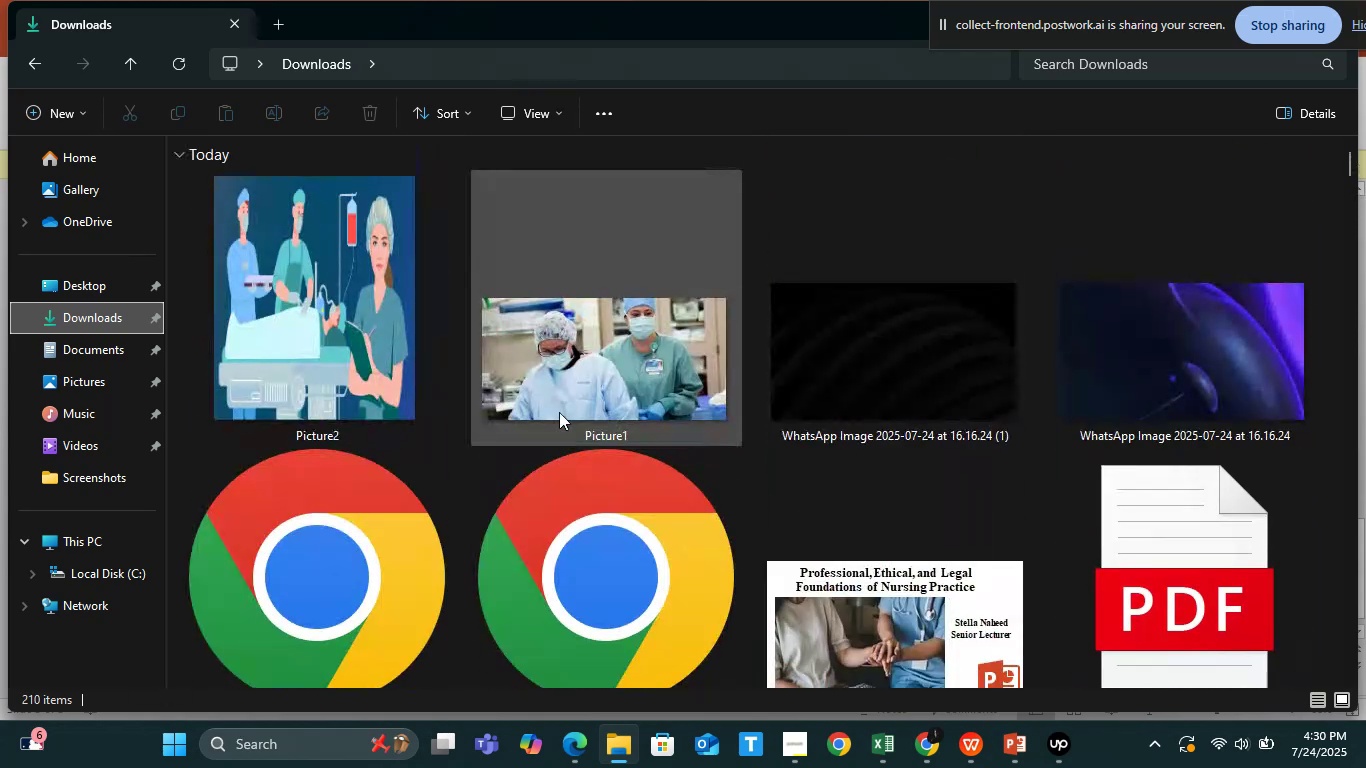 
hold_key(key=AltLeft, duration=0.45)
 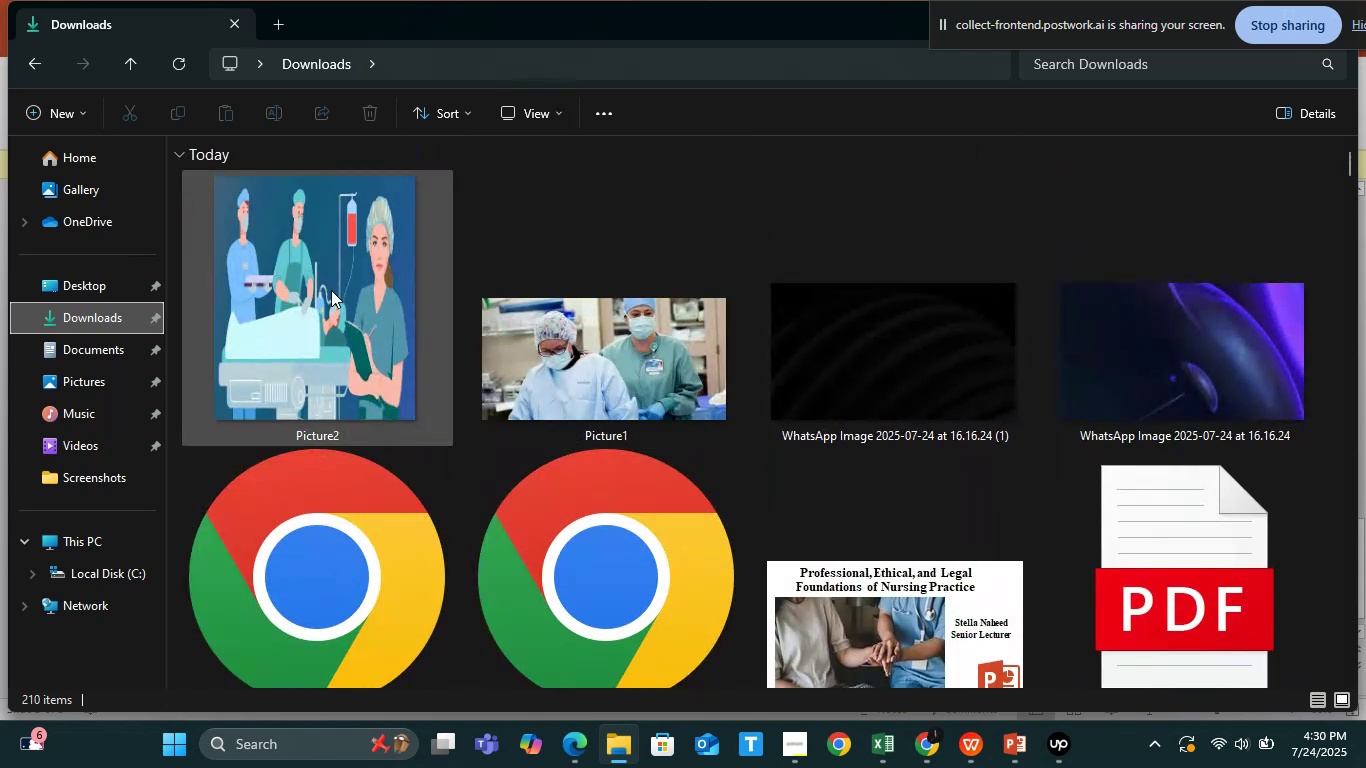 
left_click_drag(start_coordinate=[330, 288], to_coordinate=[960, 523])
 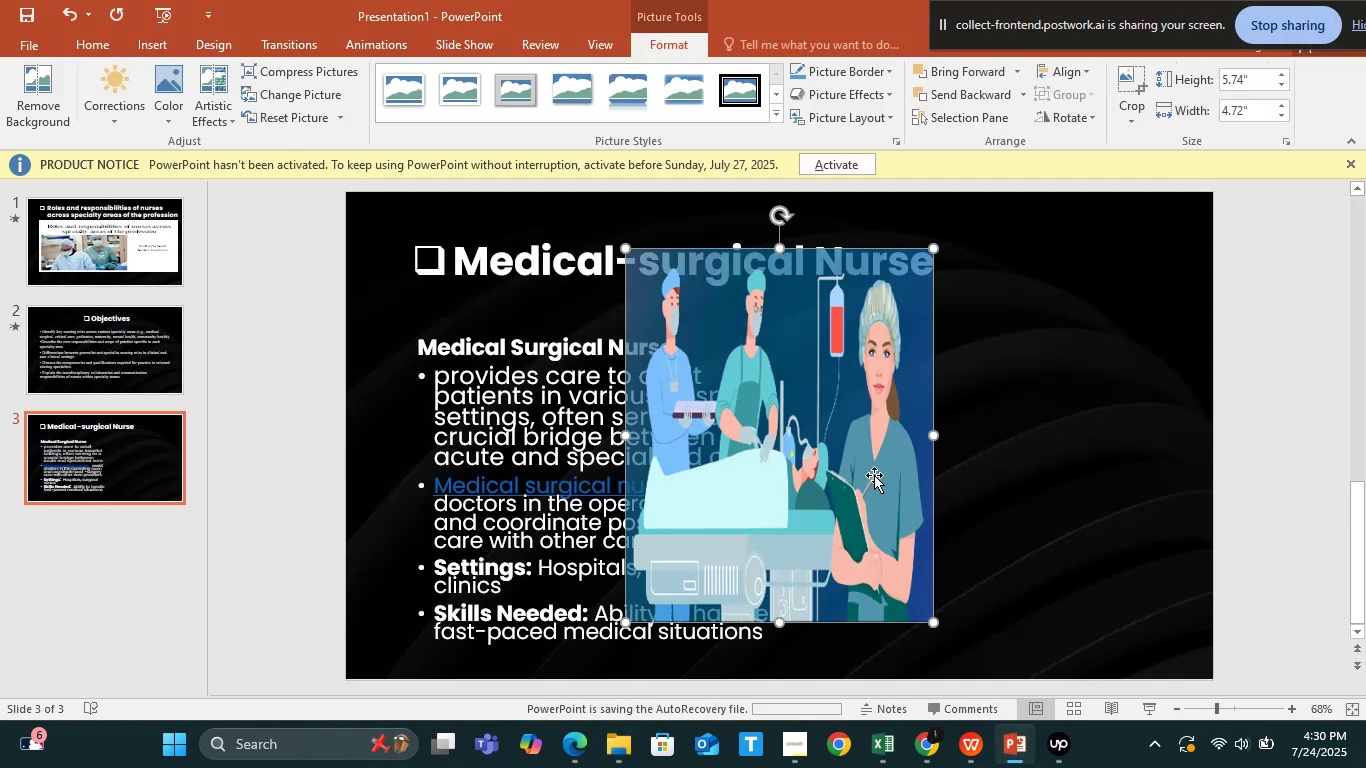 
left_click_drag(start_coordinate=[817, 405], to_coordinate=[984, 440])
 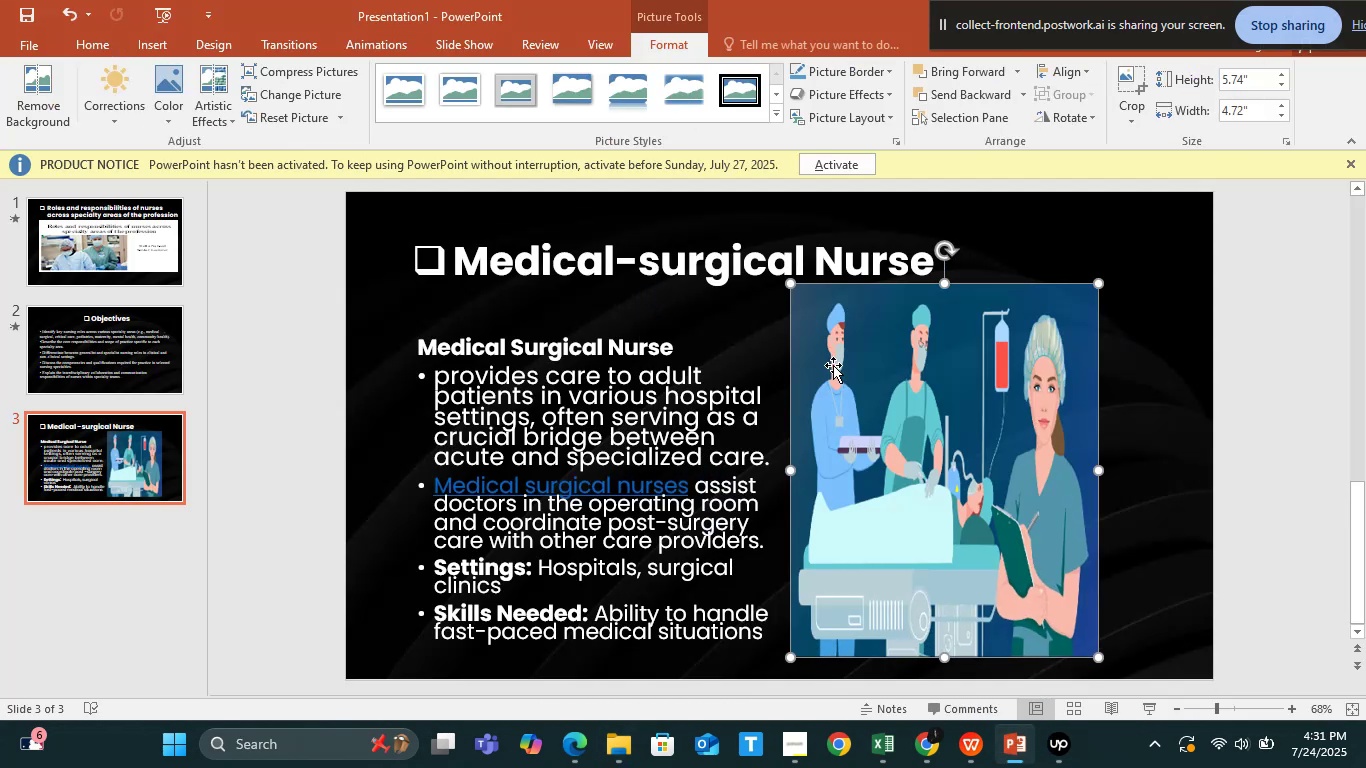 
left_click_drag(start_coordinate=[864, 368], to_coordinate=[979, 388])
 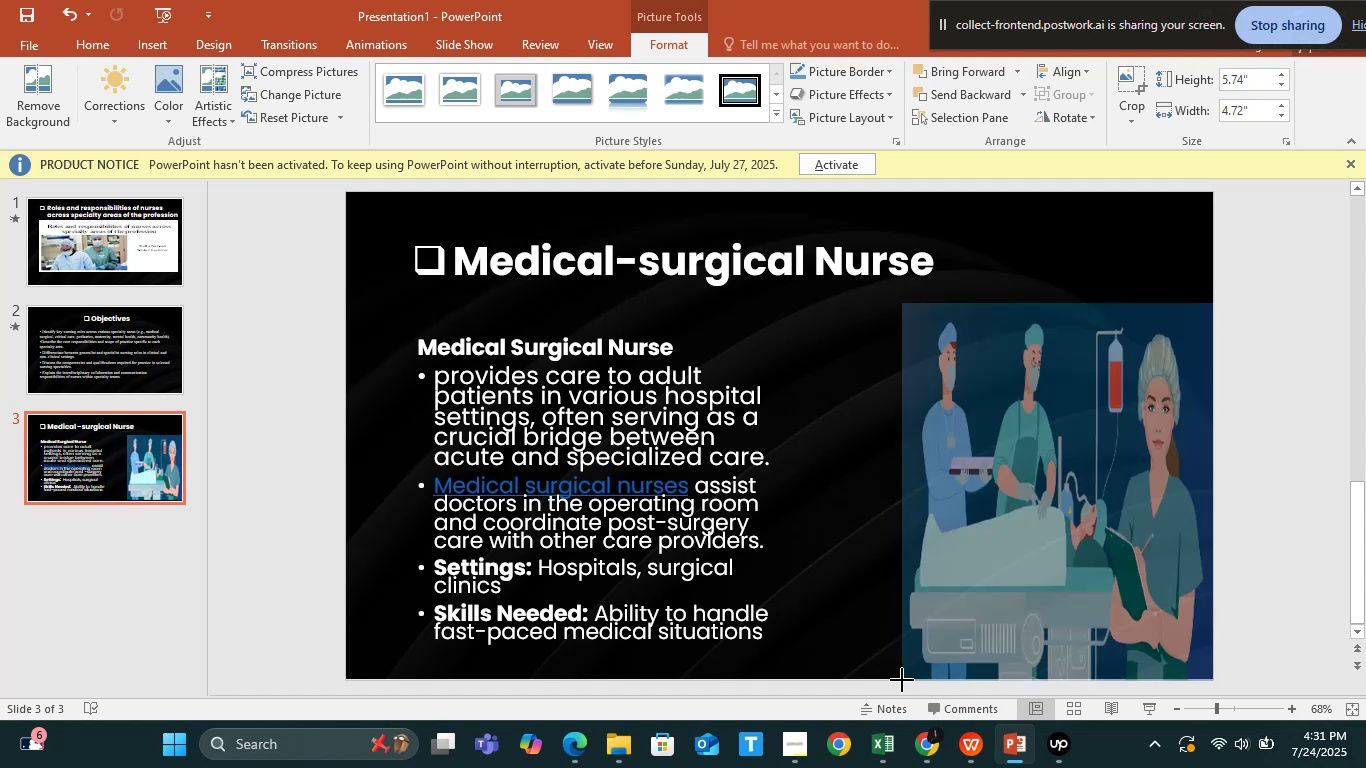 
left_click([902, 680])
 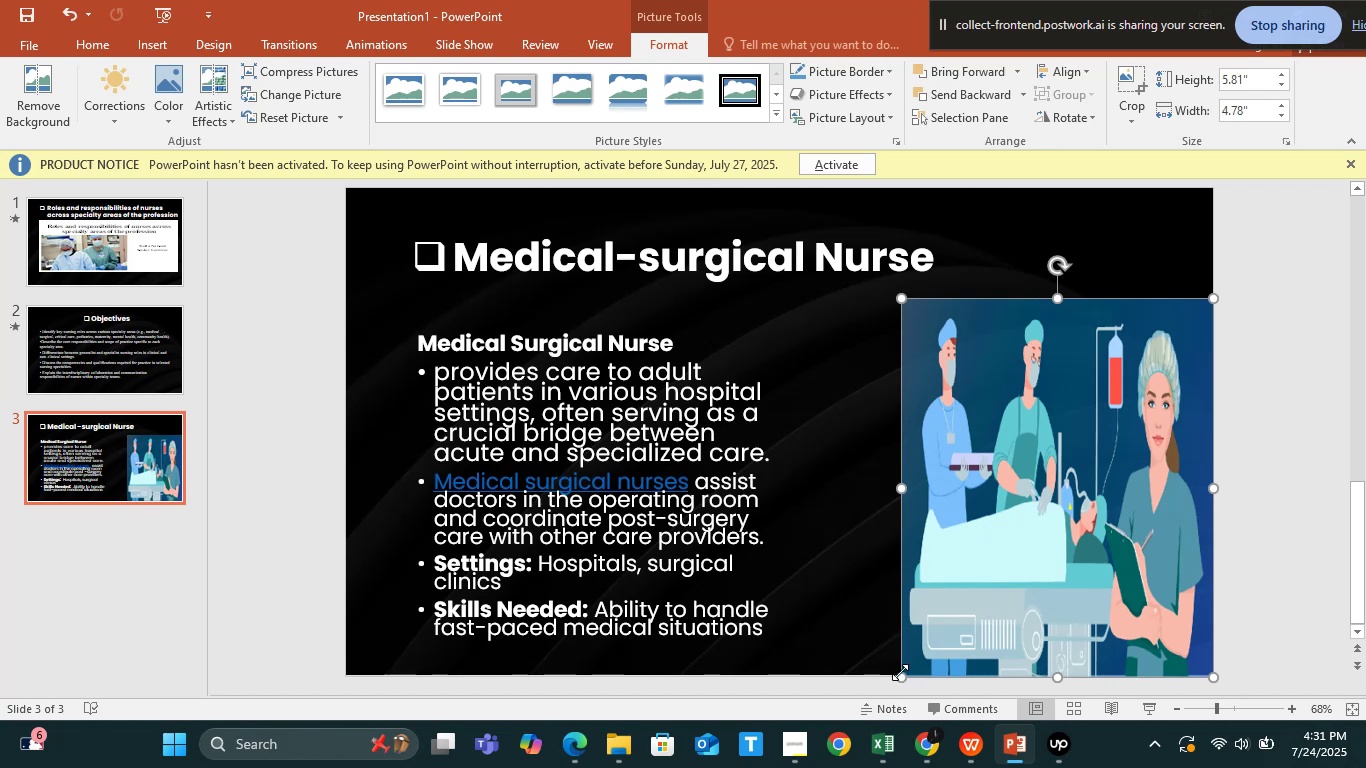 
left_click_drag(start_coordinate=[900, 672], to_coordinate=[902, 656])
 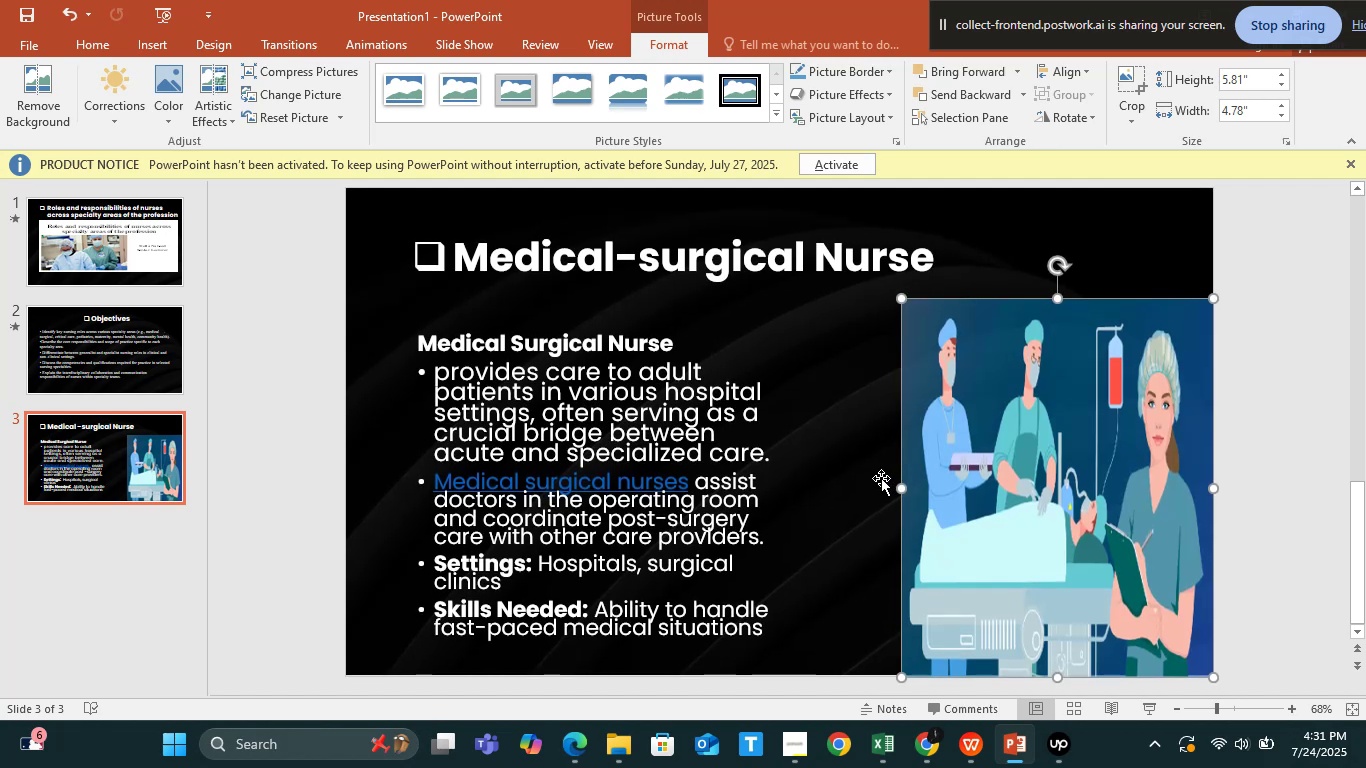 
left_click([880, 477])
 